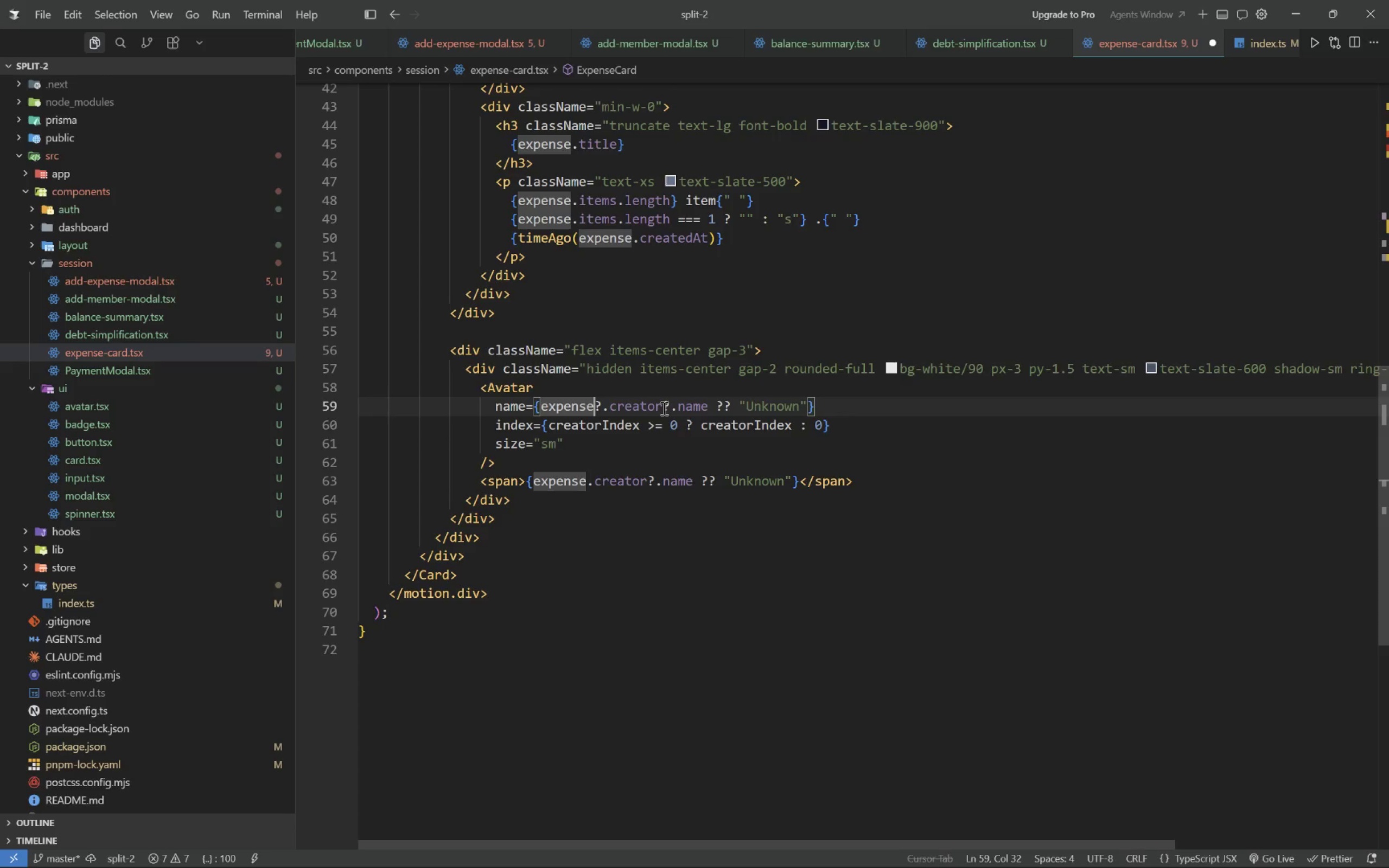 
key(ArrowDown)
 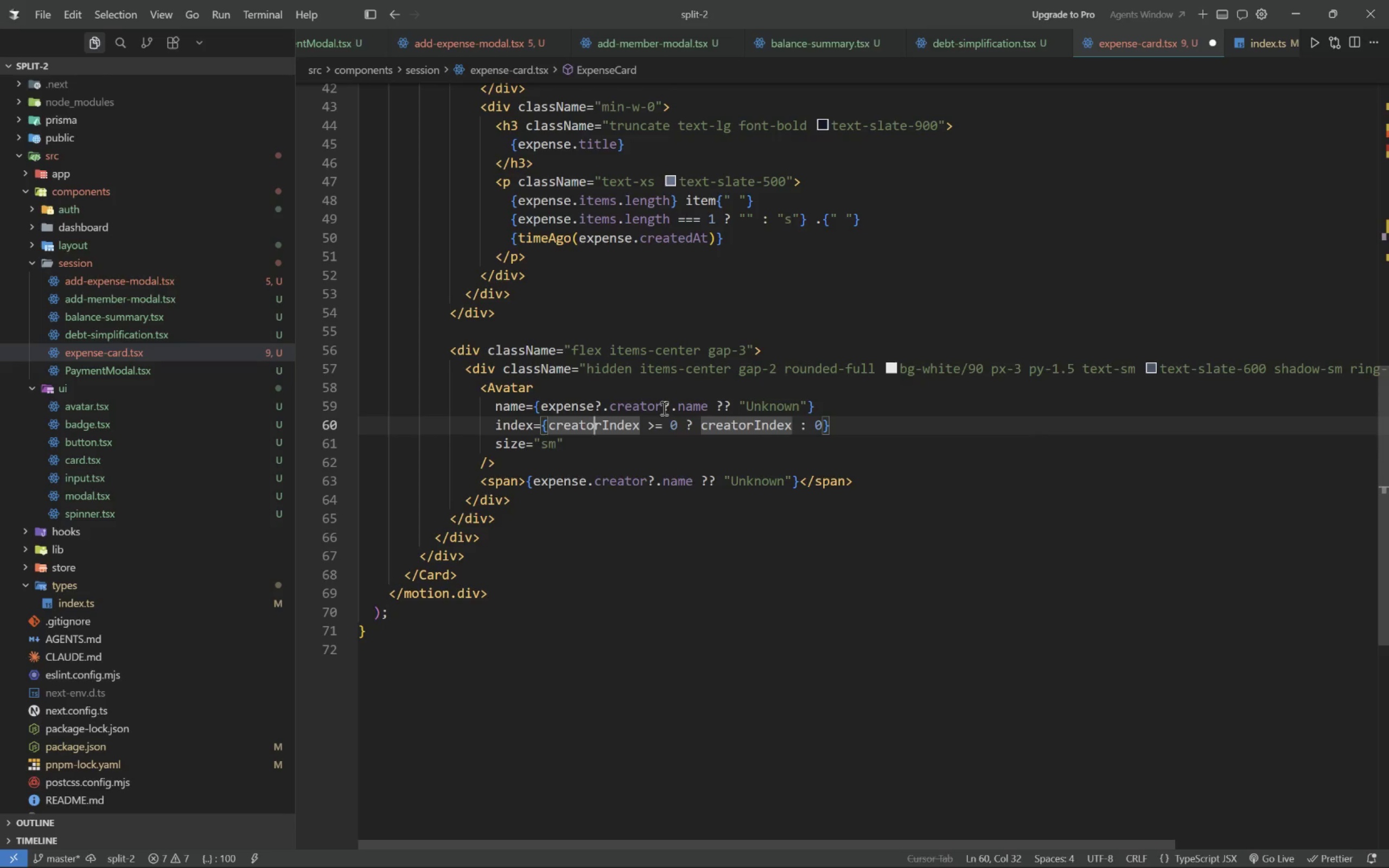 
key(ArrowDown)
 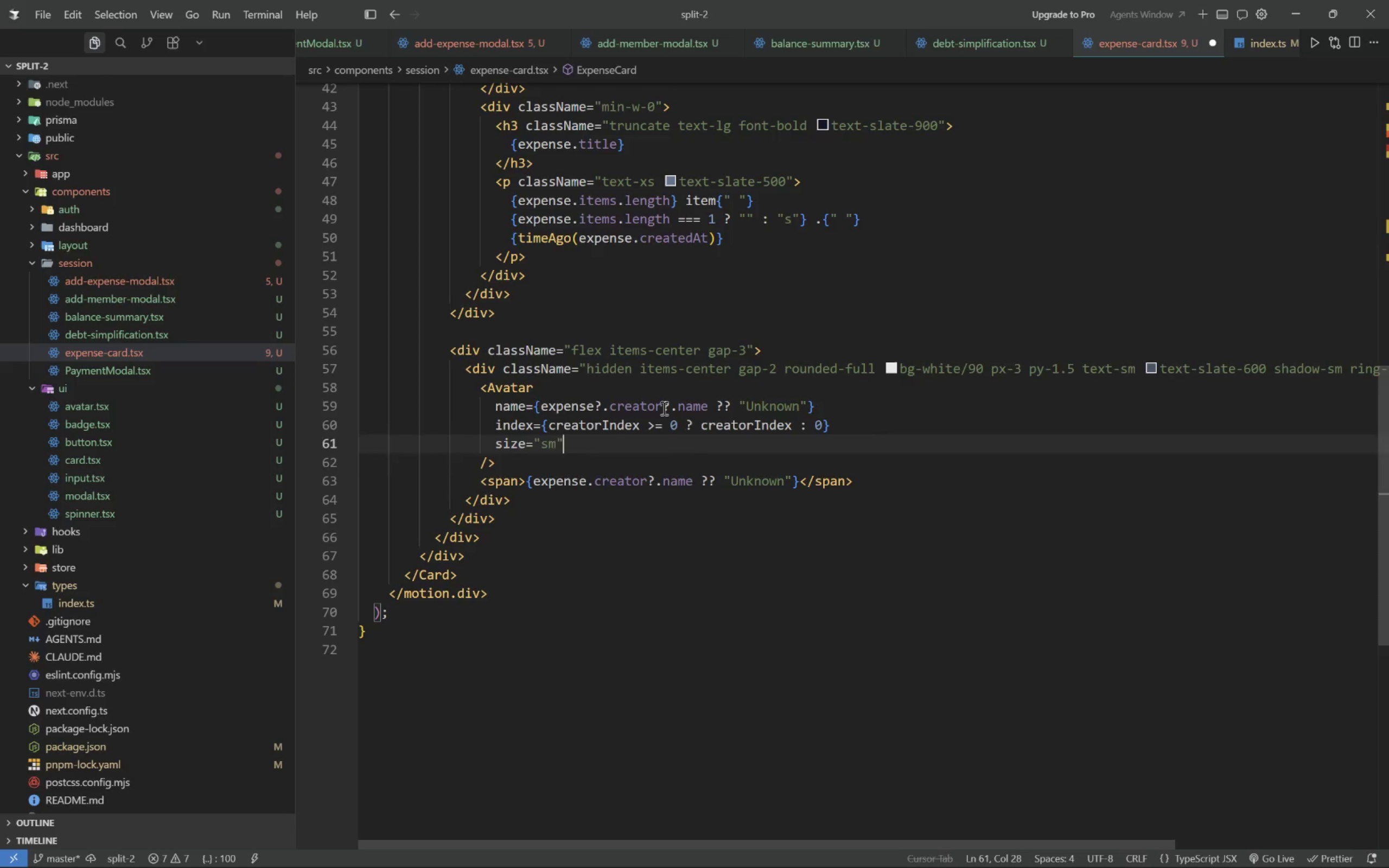 
key(ArrowDown)
 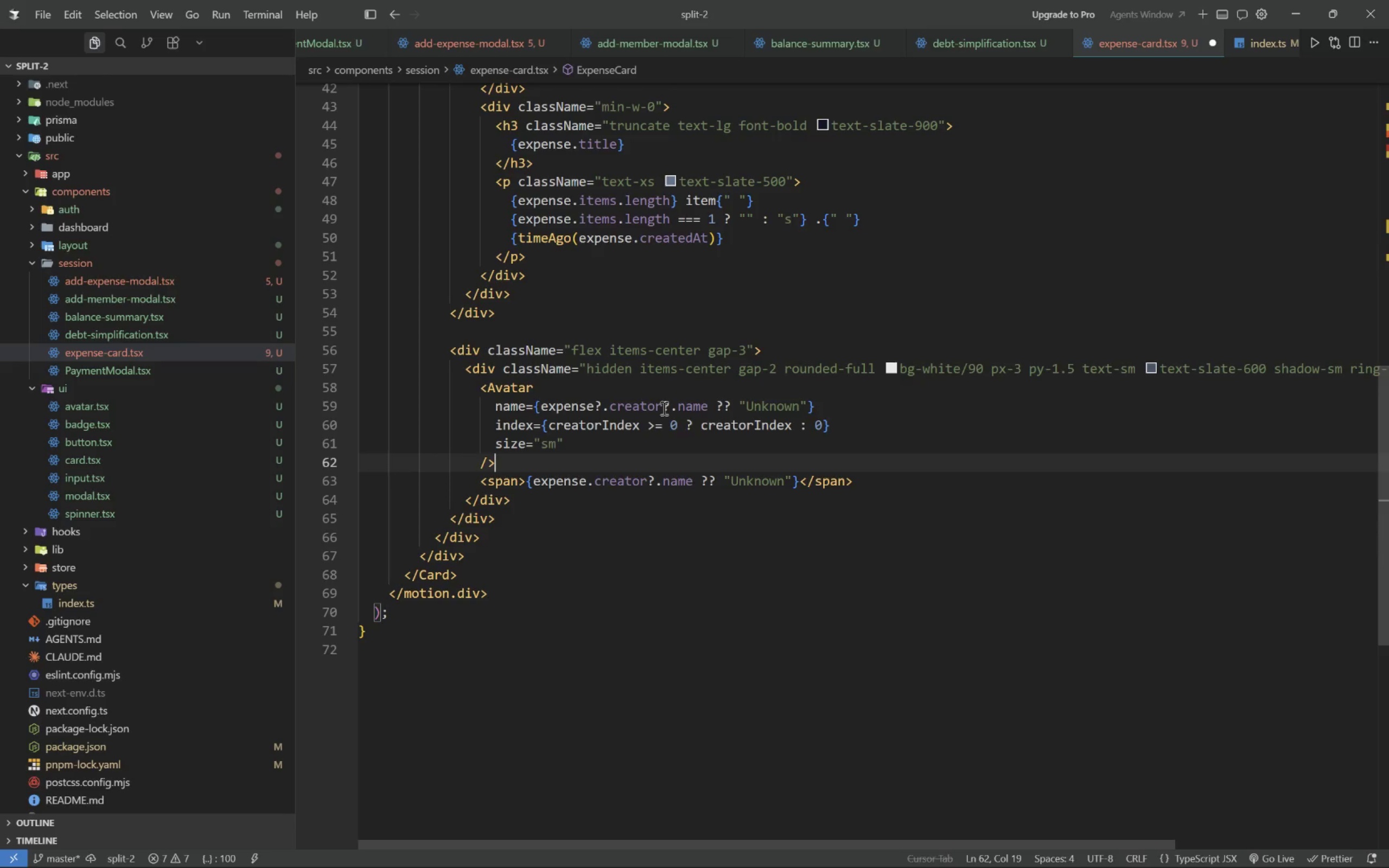 
key(ArrowDown)
 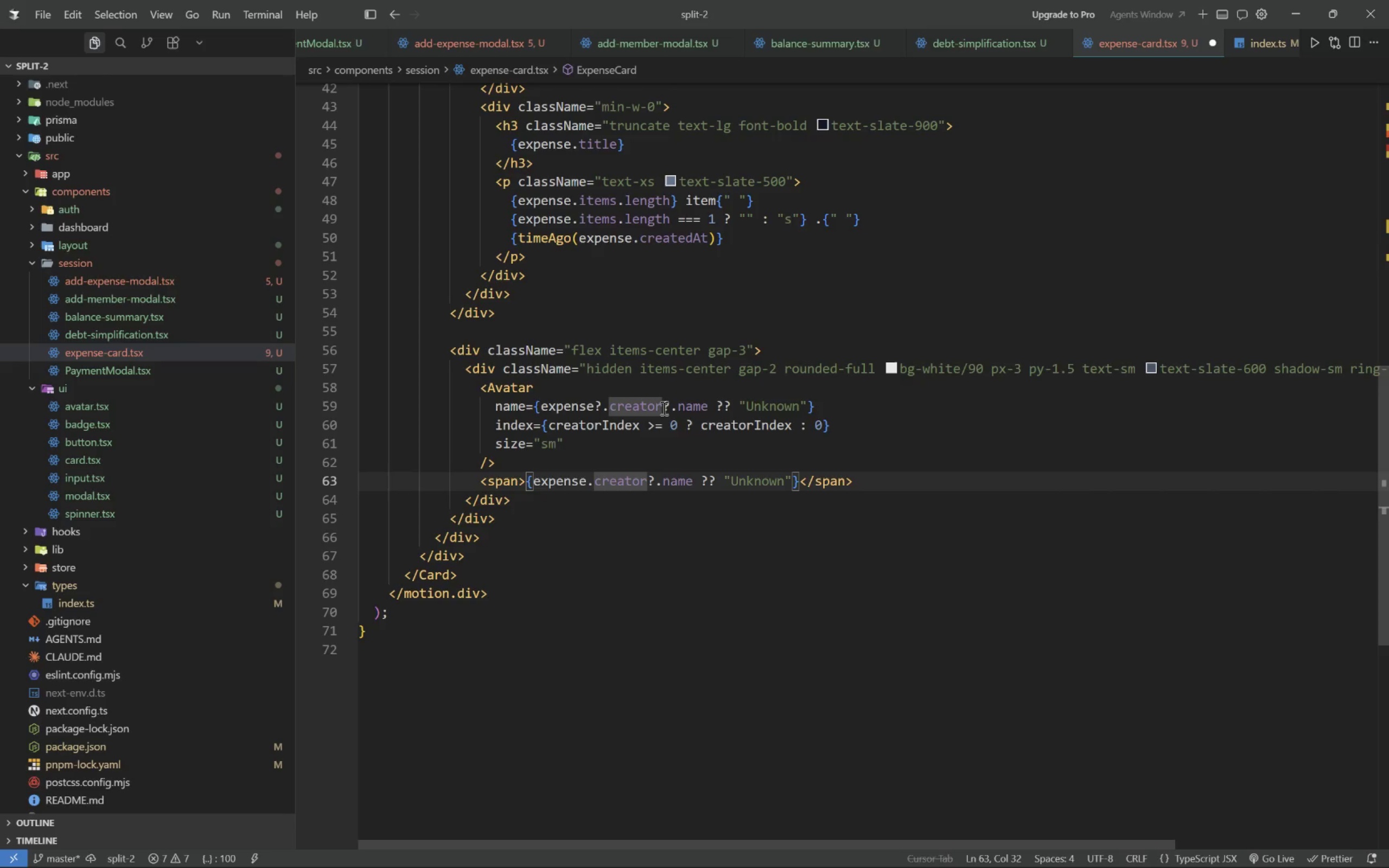 
key(End)
 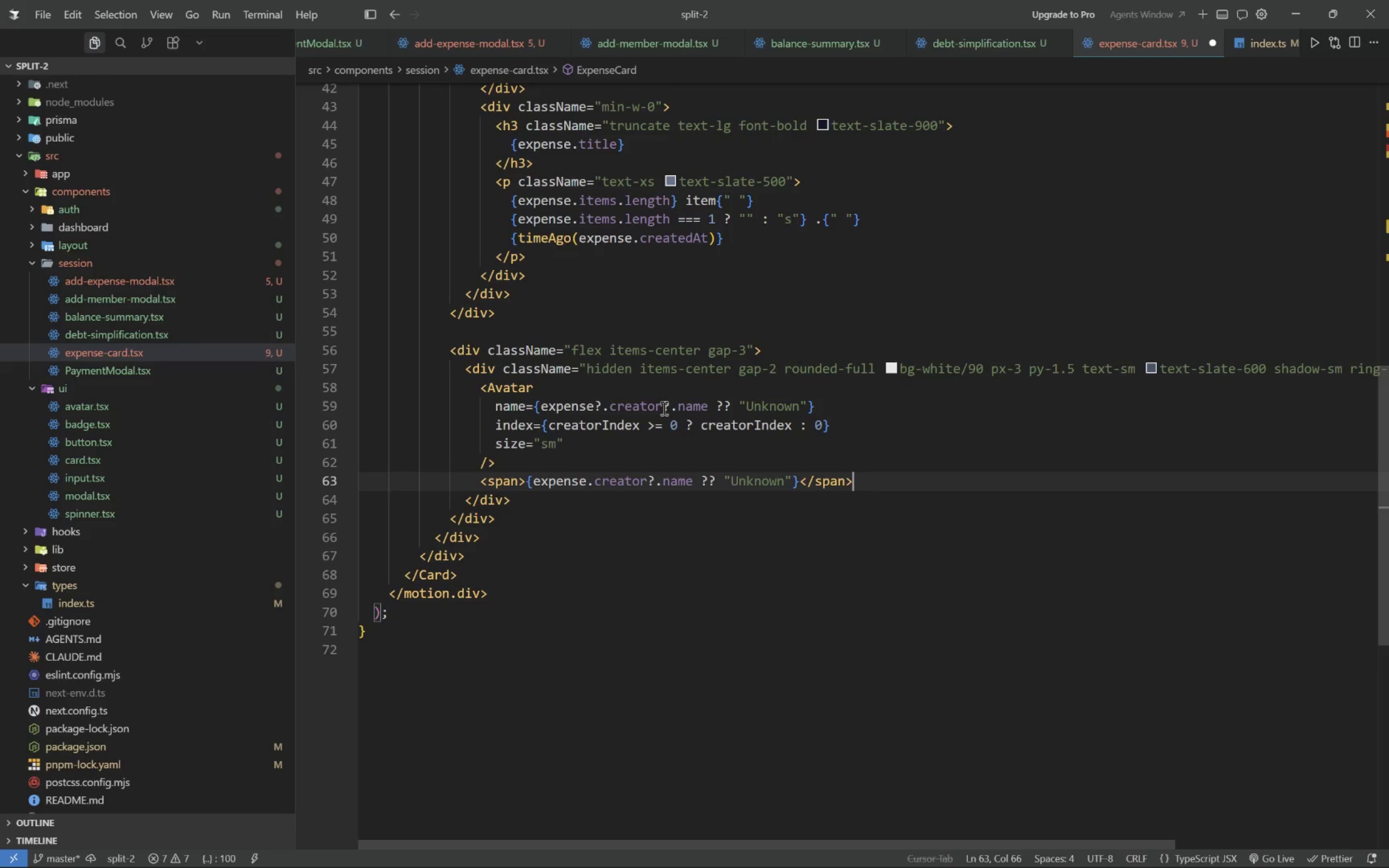 
key(ArrowDown)
 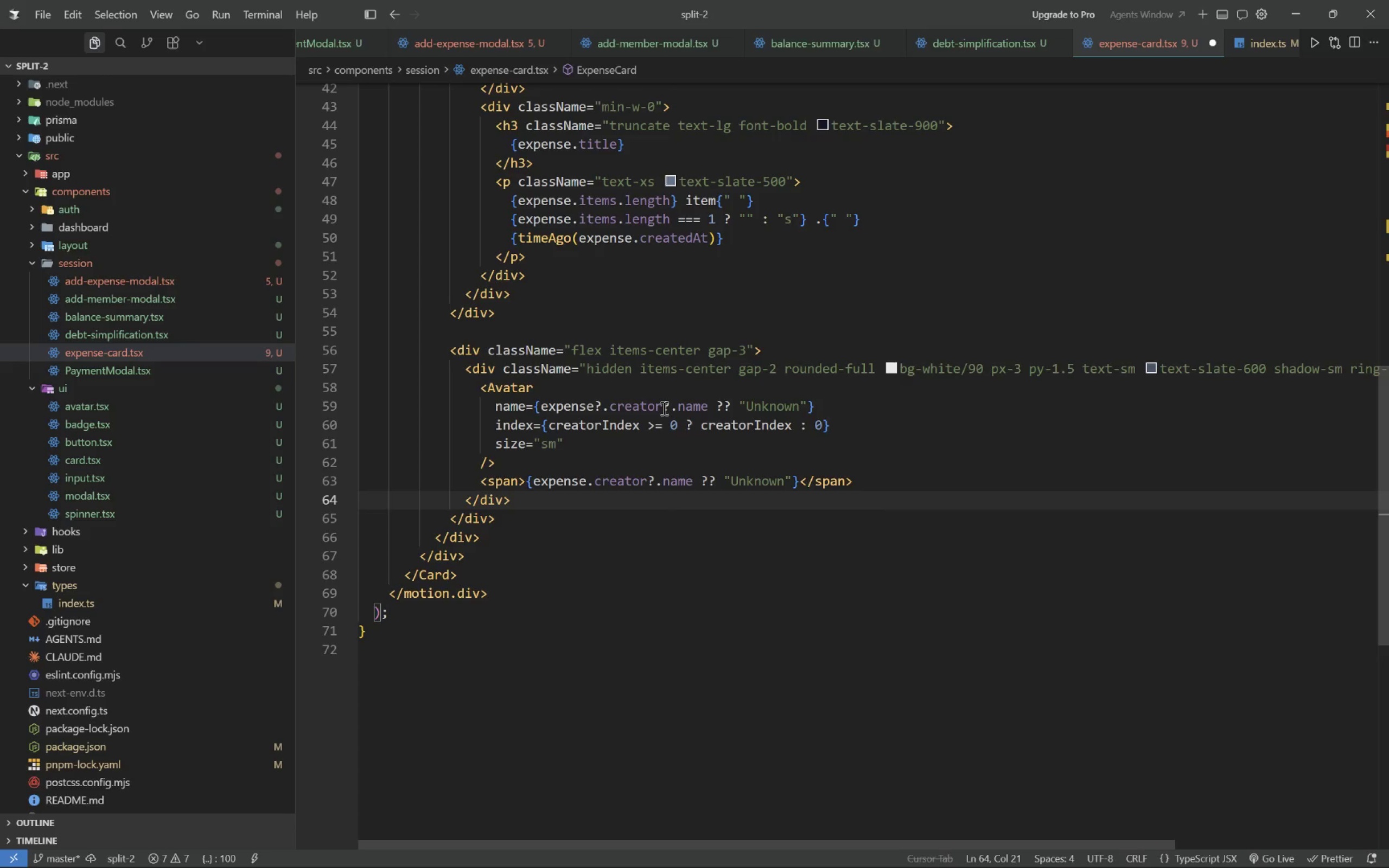 
key(Enter)
 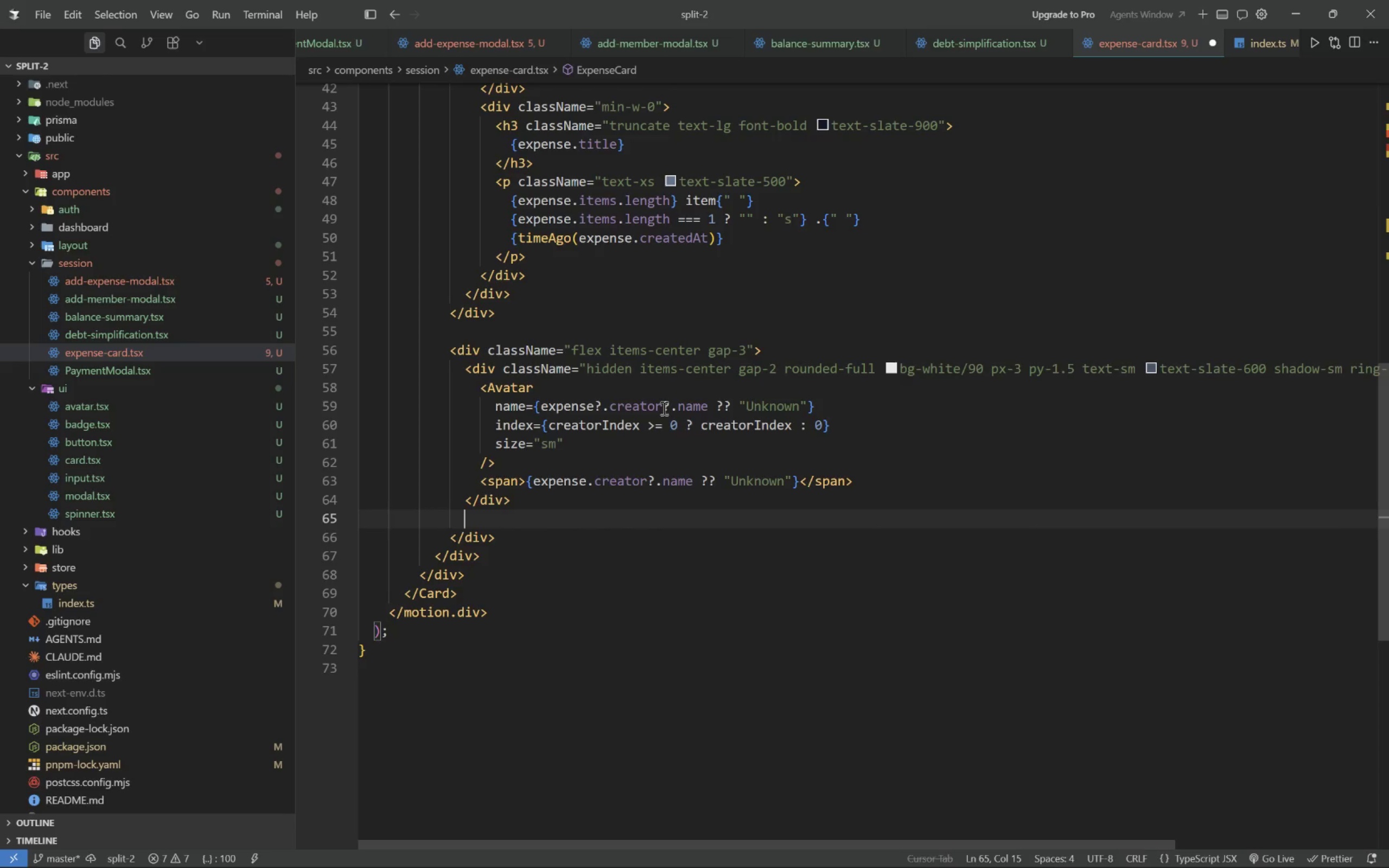 
type(div)
key(Tab)
 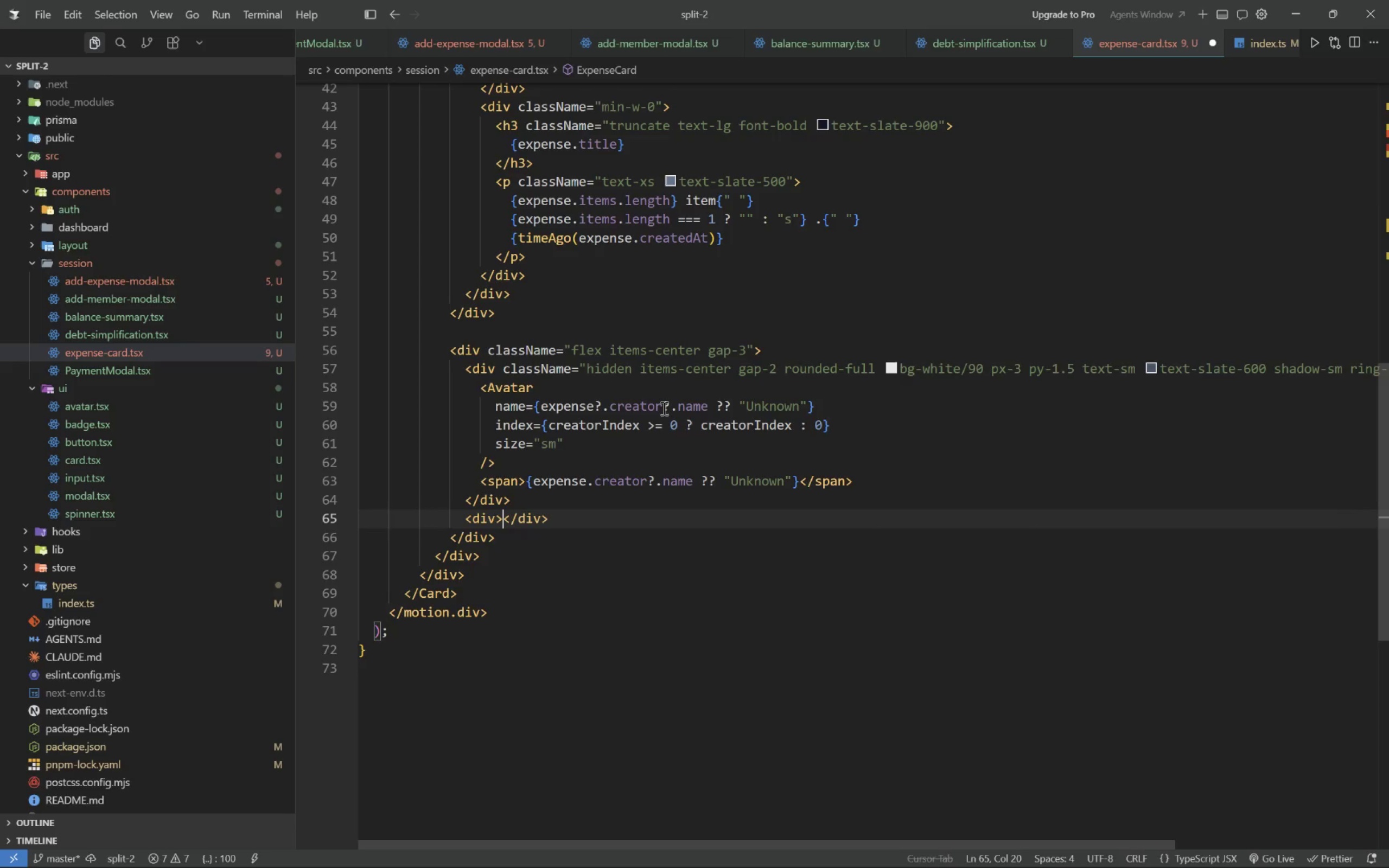 
key(ArrowLeft)
 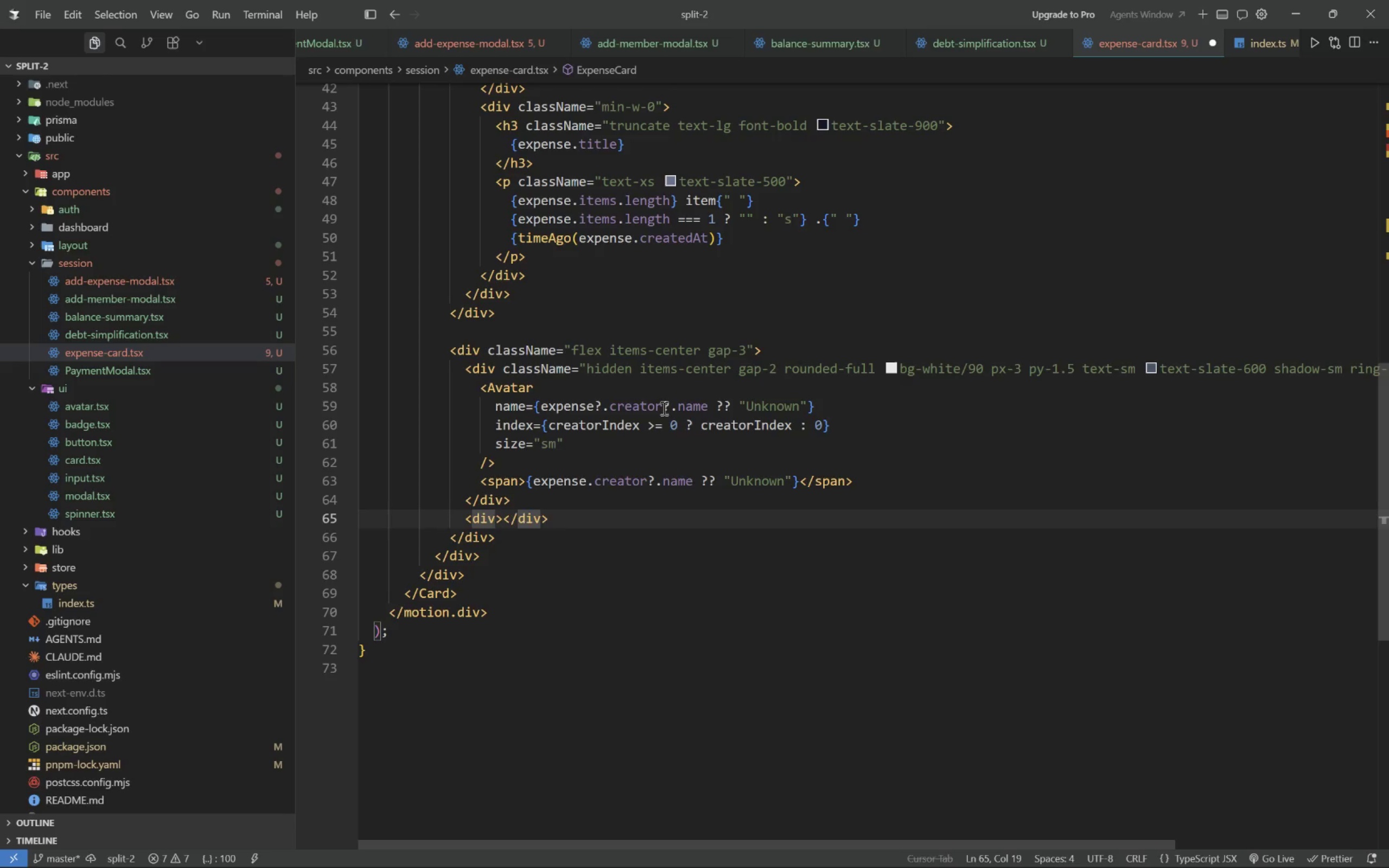 
type( classNa)
key(Tab)
type(rounded-full bg-slate-900 px-3 py-1.5 text-smm)
key(Backspace)
type( font-semibold text-white)
 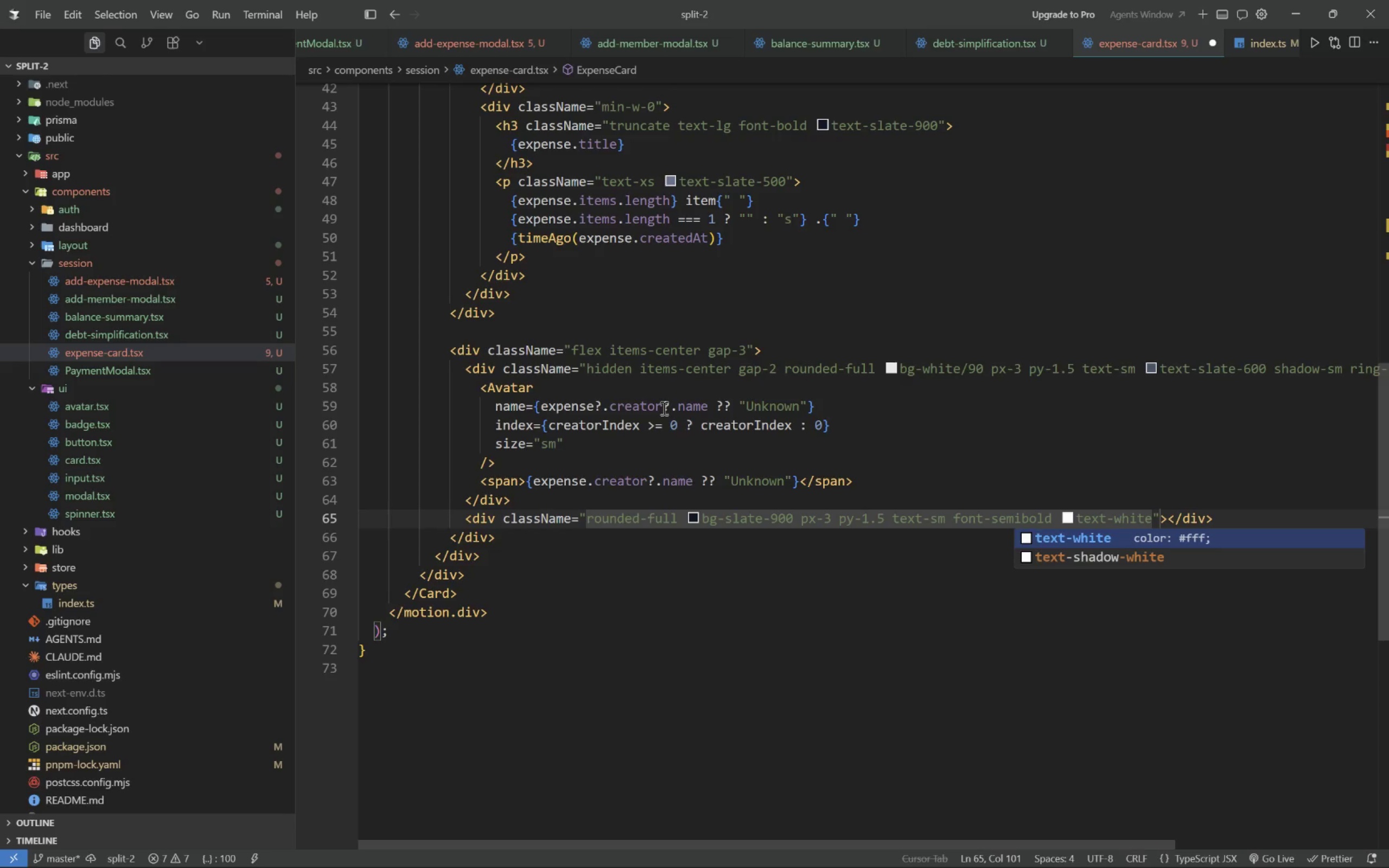 
wait(10.6)
 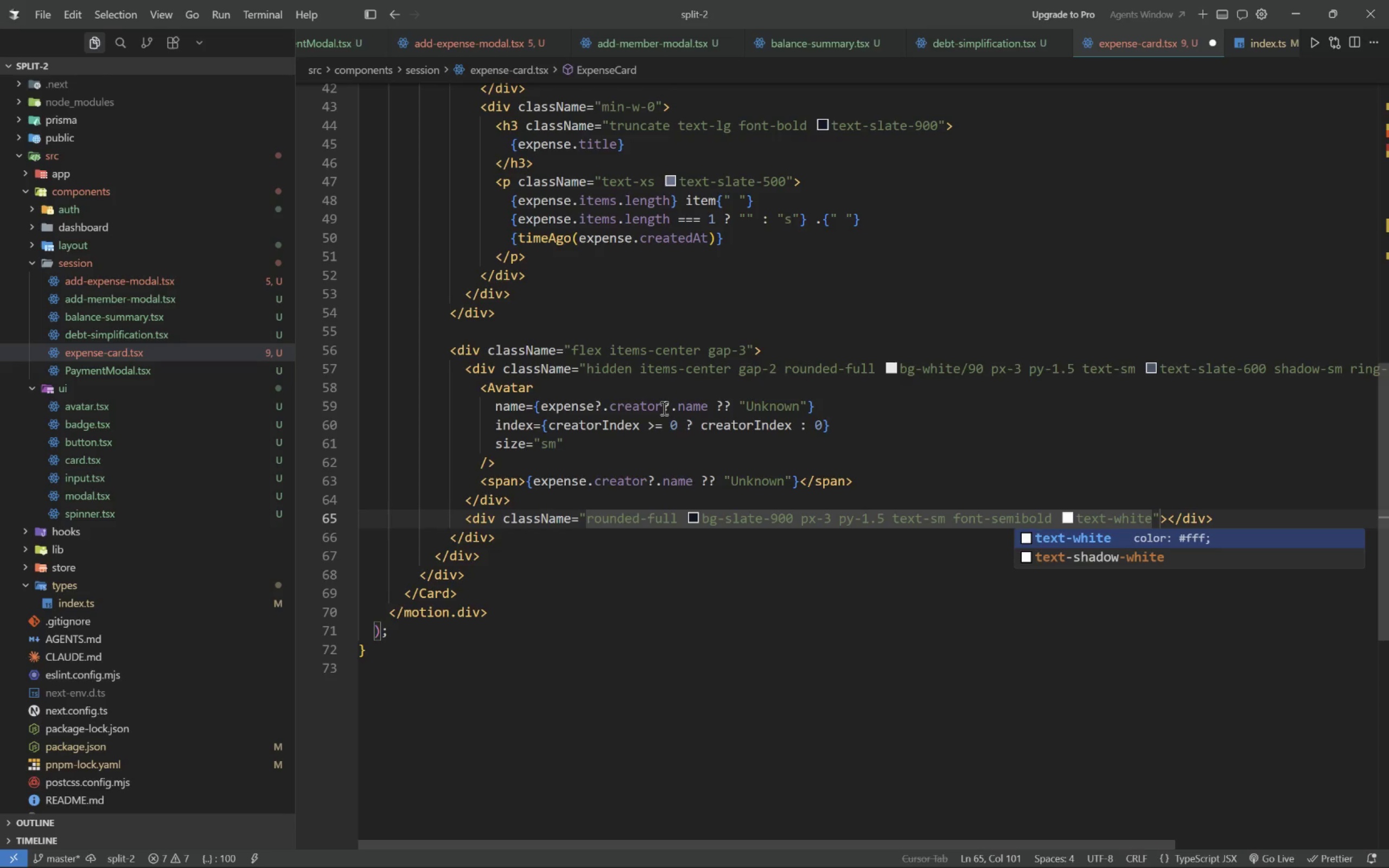 
key(ArrowRight)
 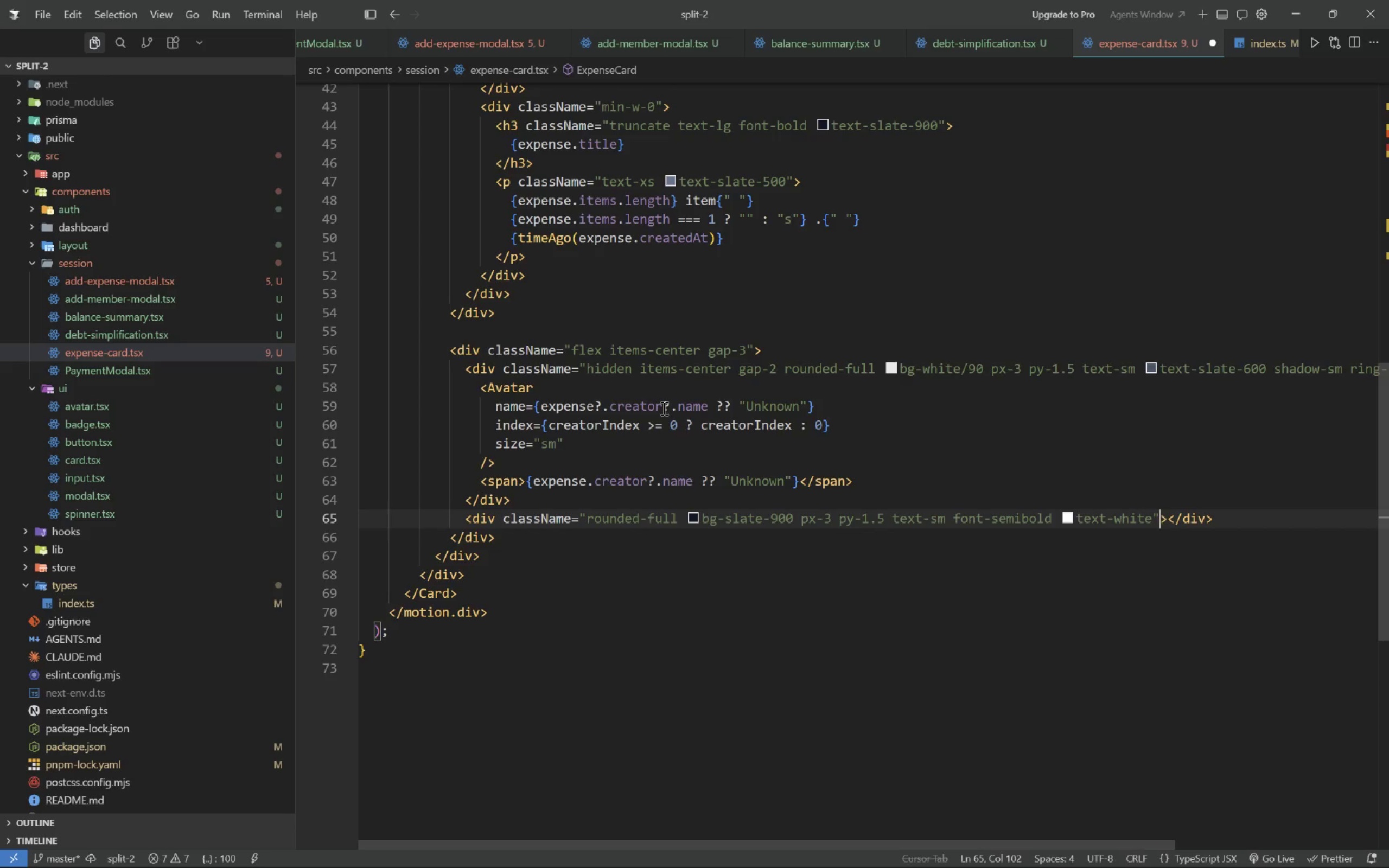 
key(ArrowRight)
 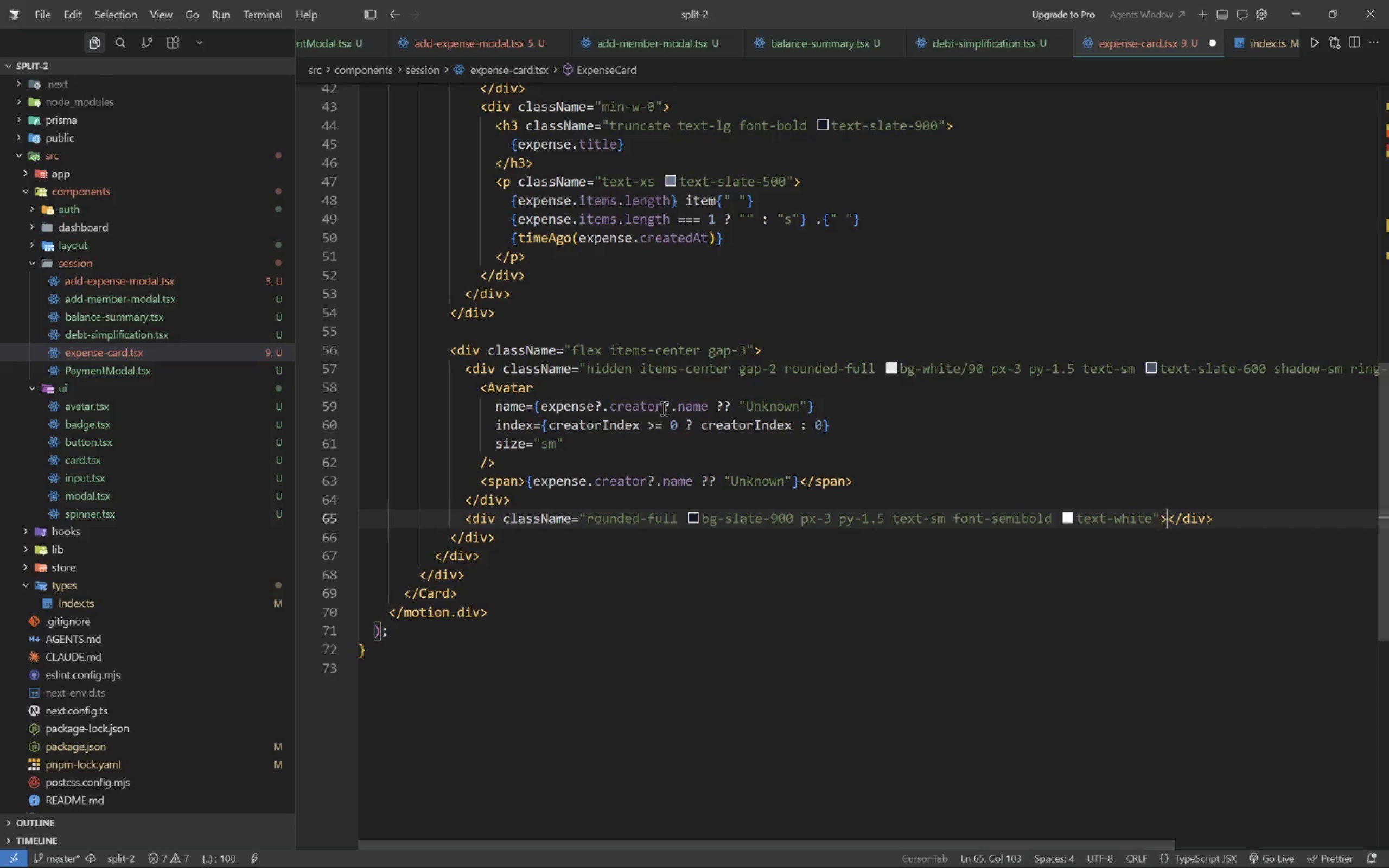 
key(ArrowRight)
 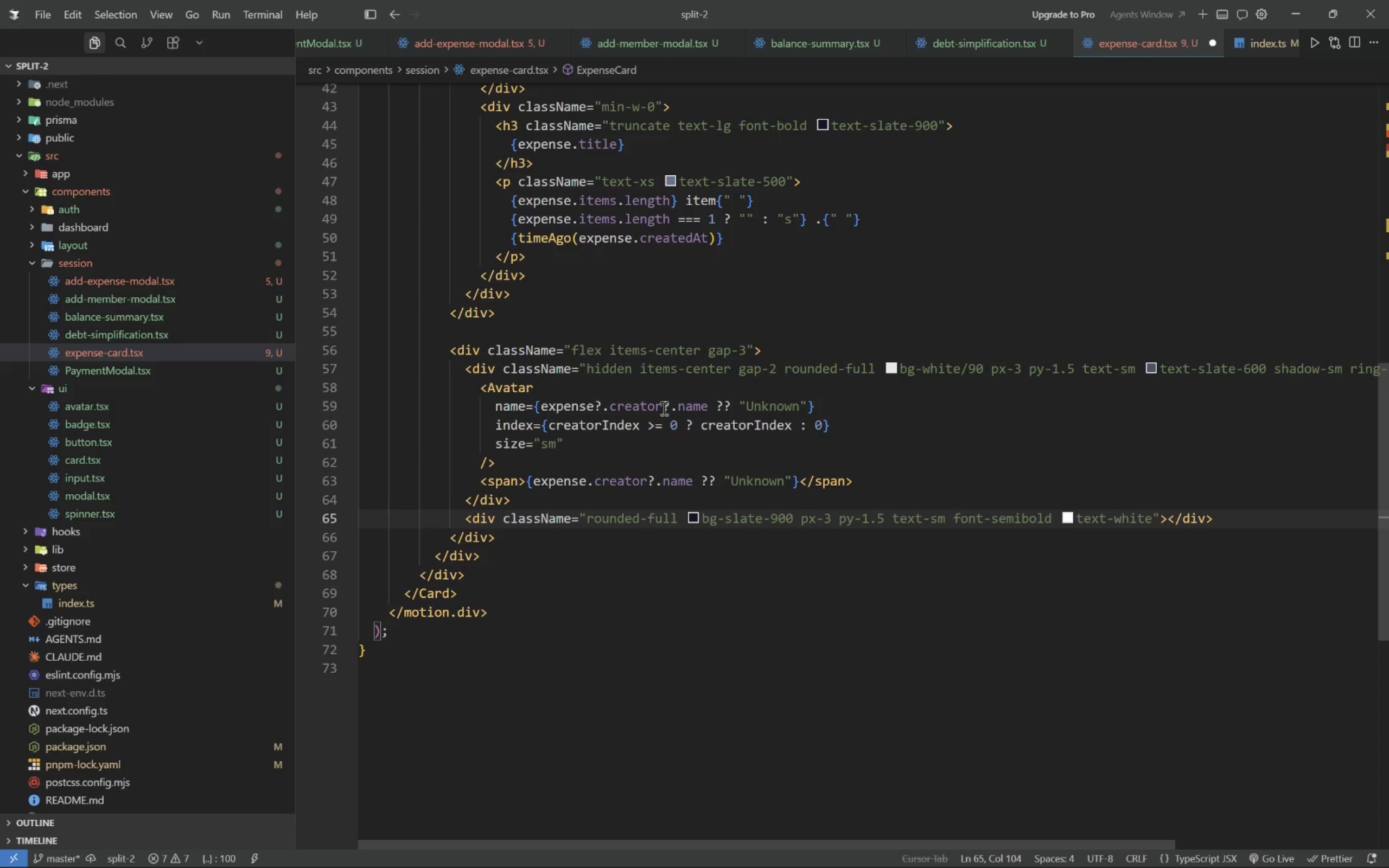 
key(ArrowLeft)
 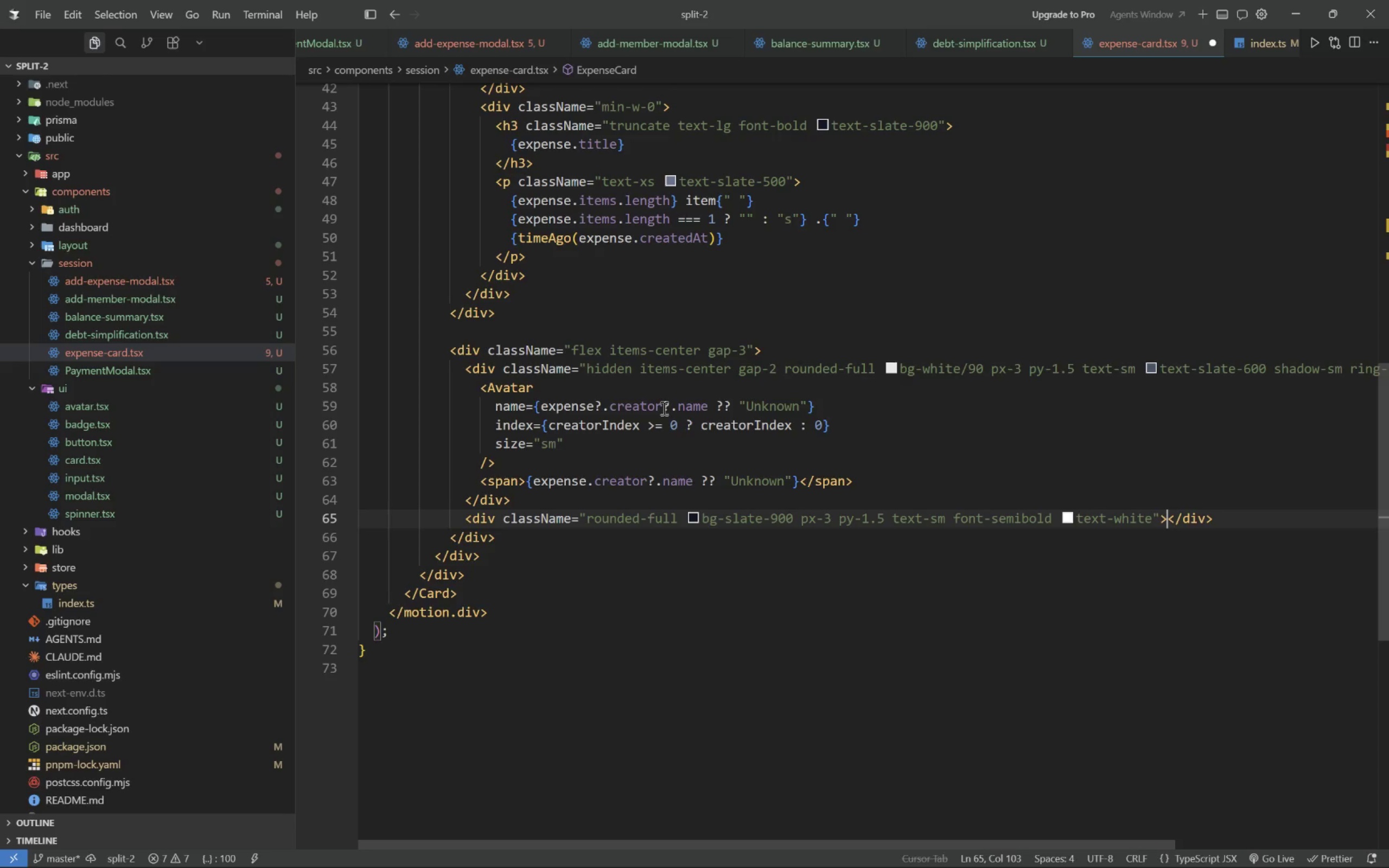 
key(Enter)
 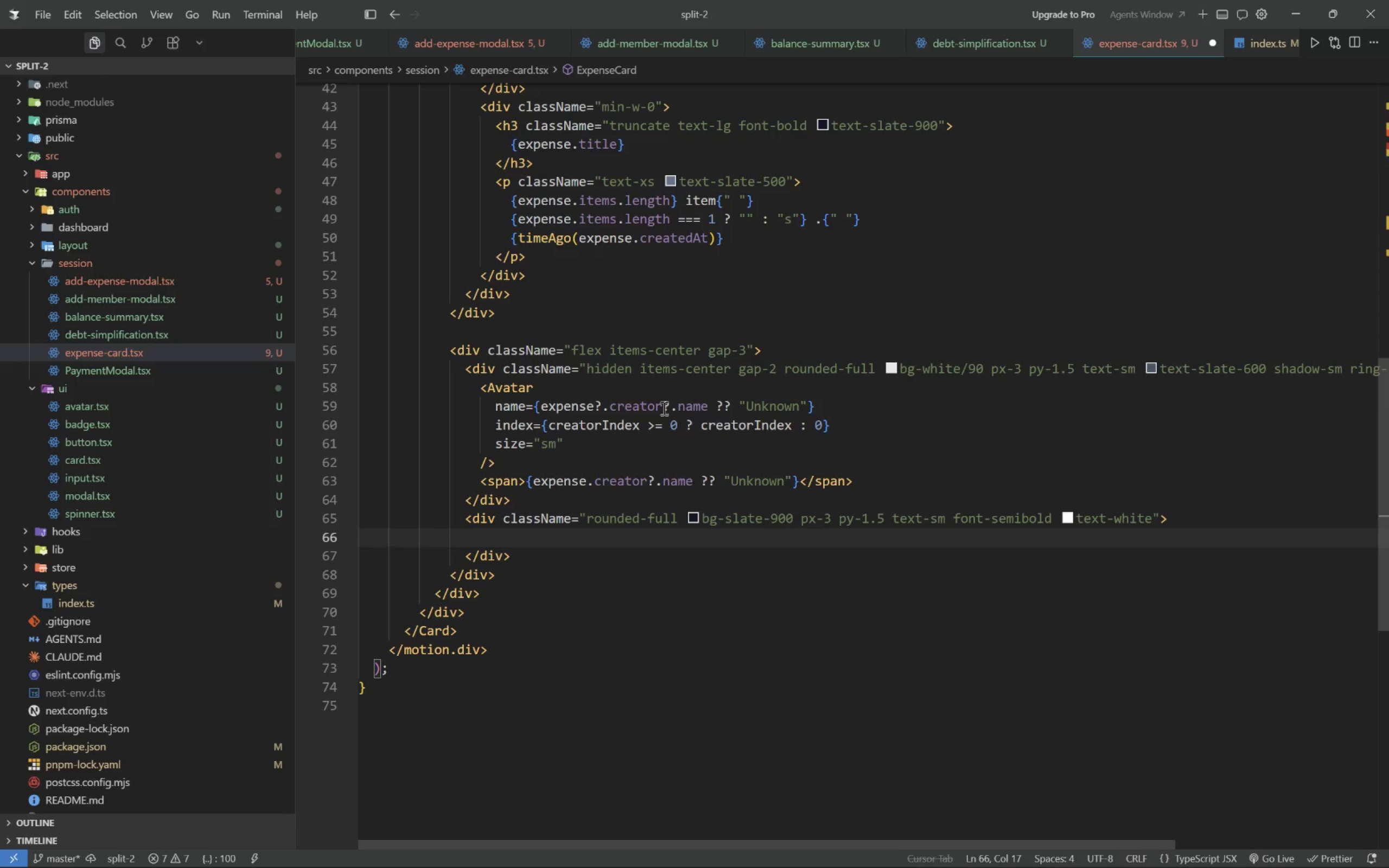 
type({formatCurrent)
key(Backspace)
type(cy(totalAmount)
 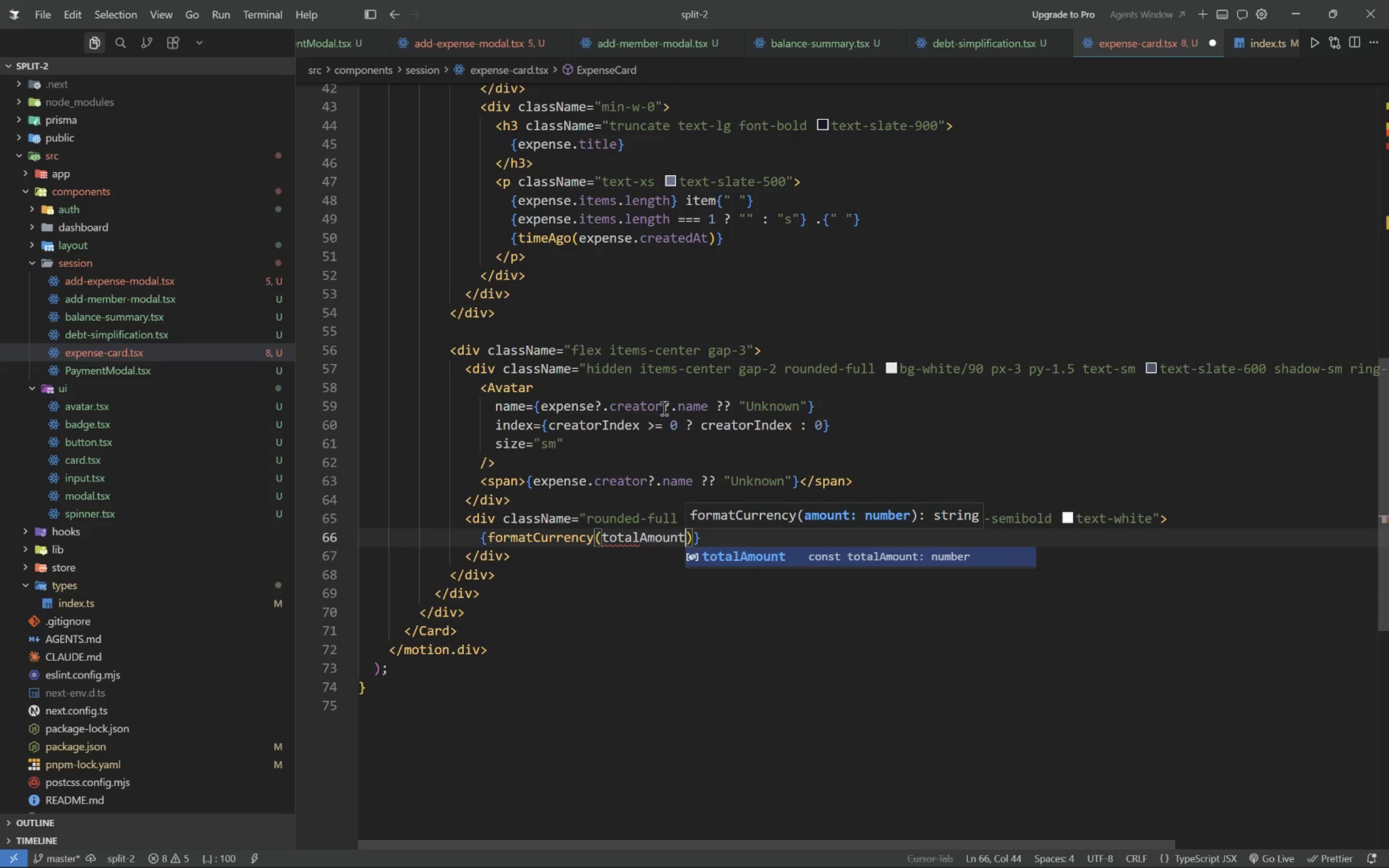 
key(ArrowRight)
 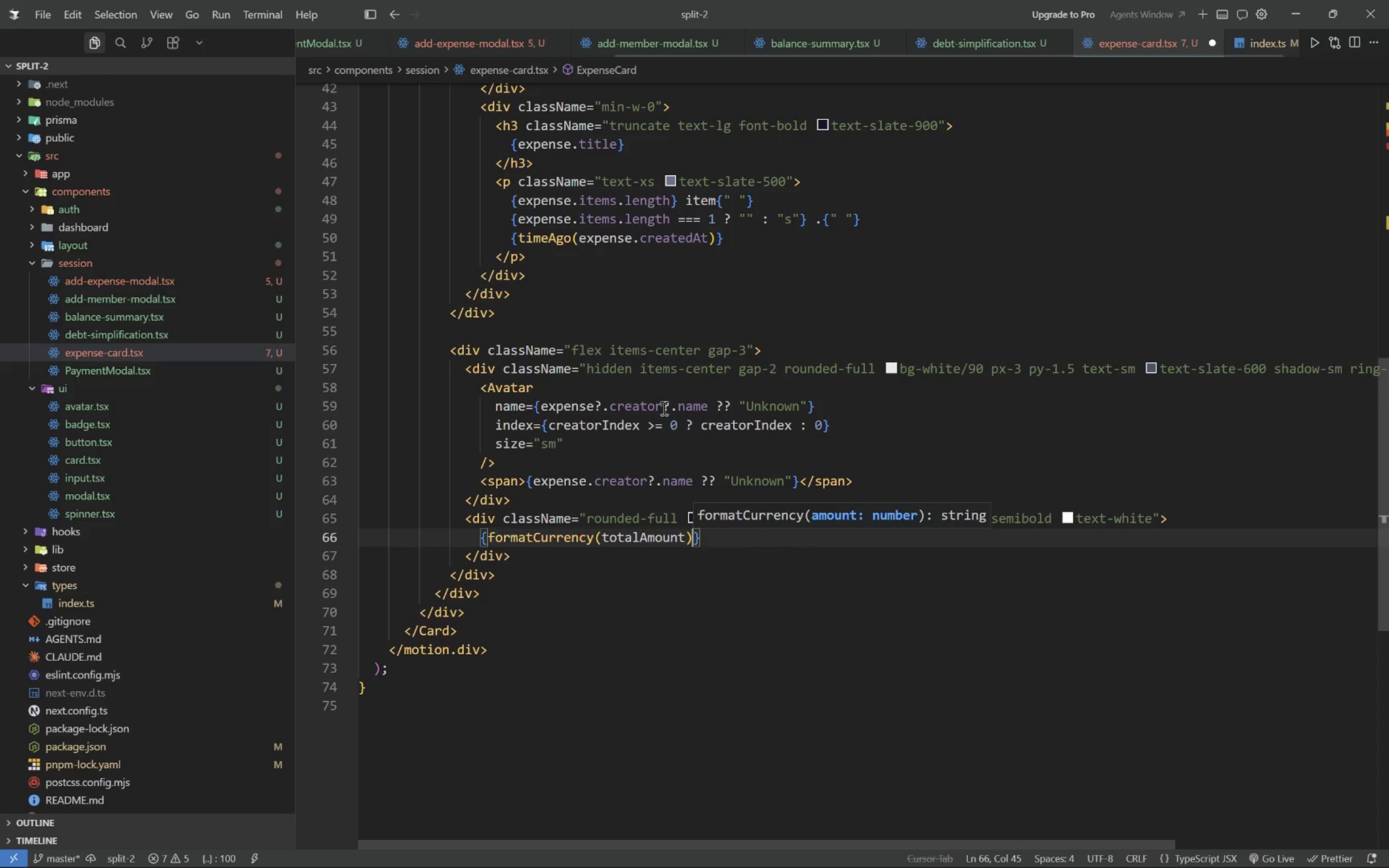 
key(ArrowRight)
 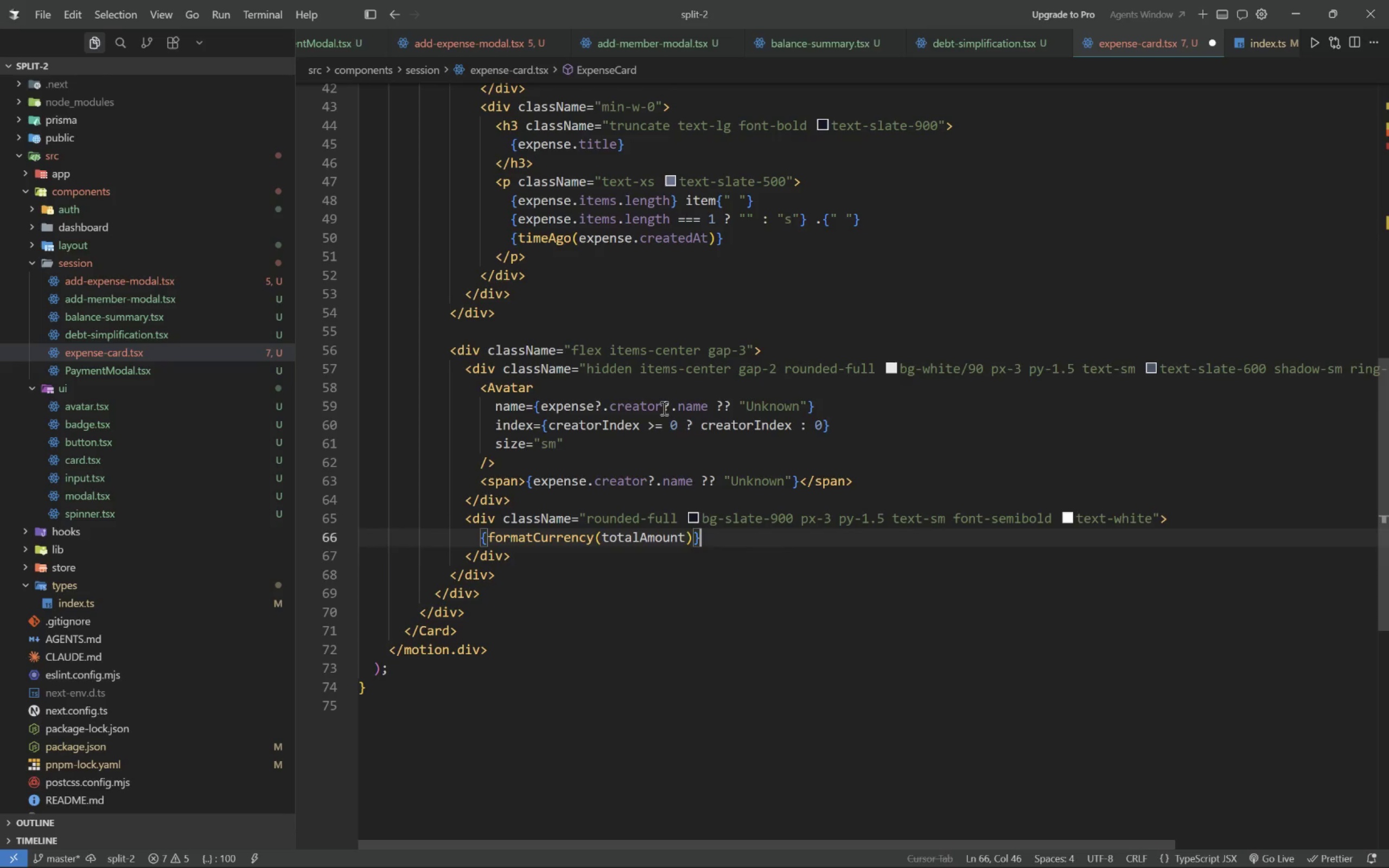 
key(ArrowRight)
 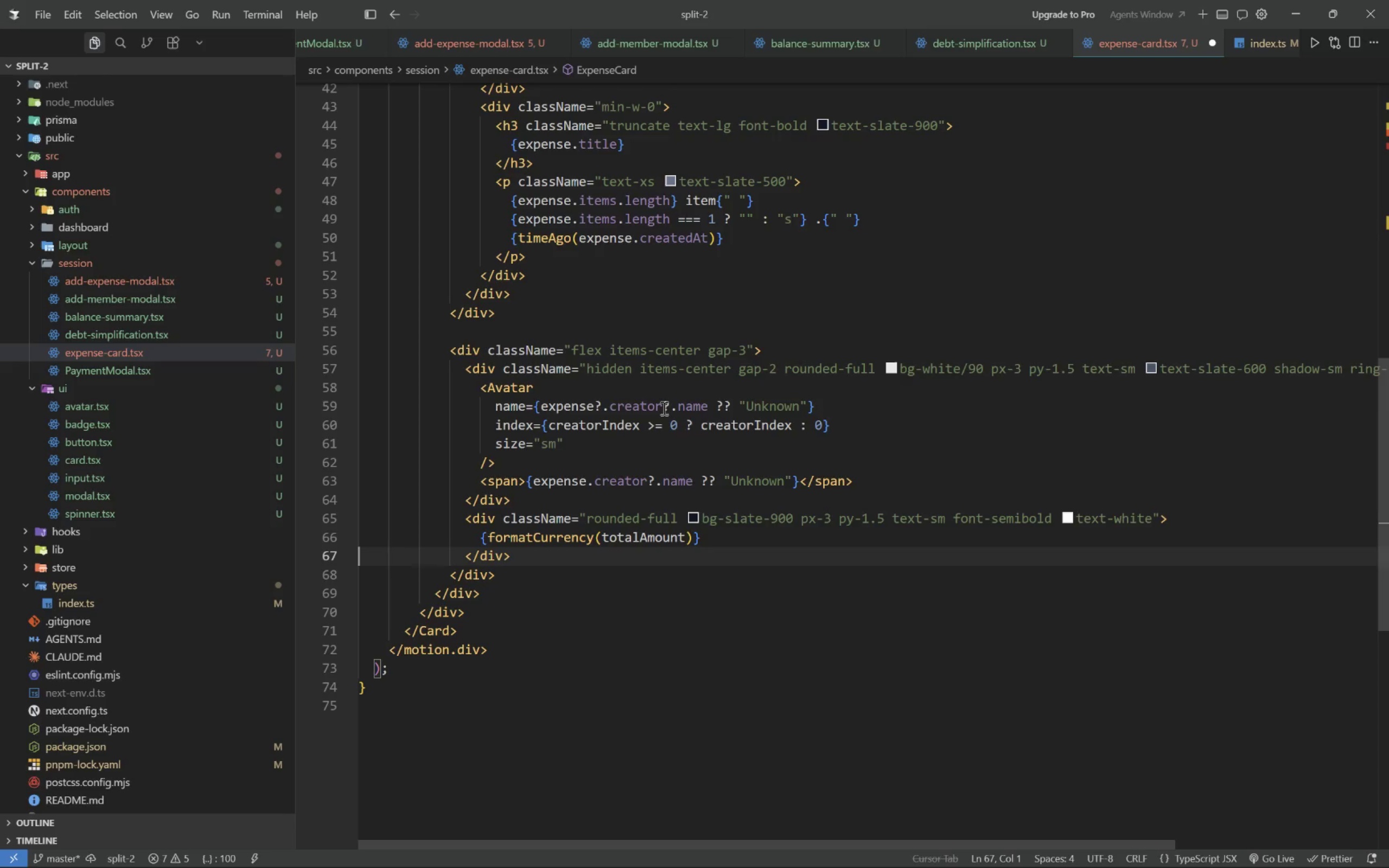 
key(End)
 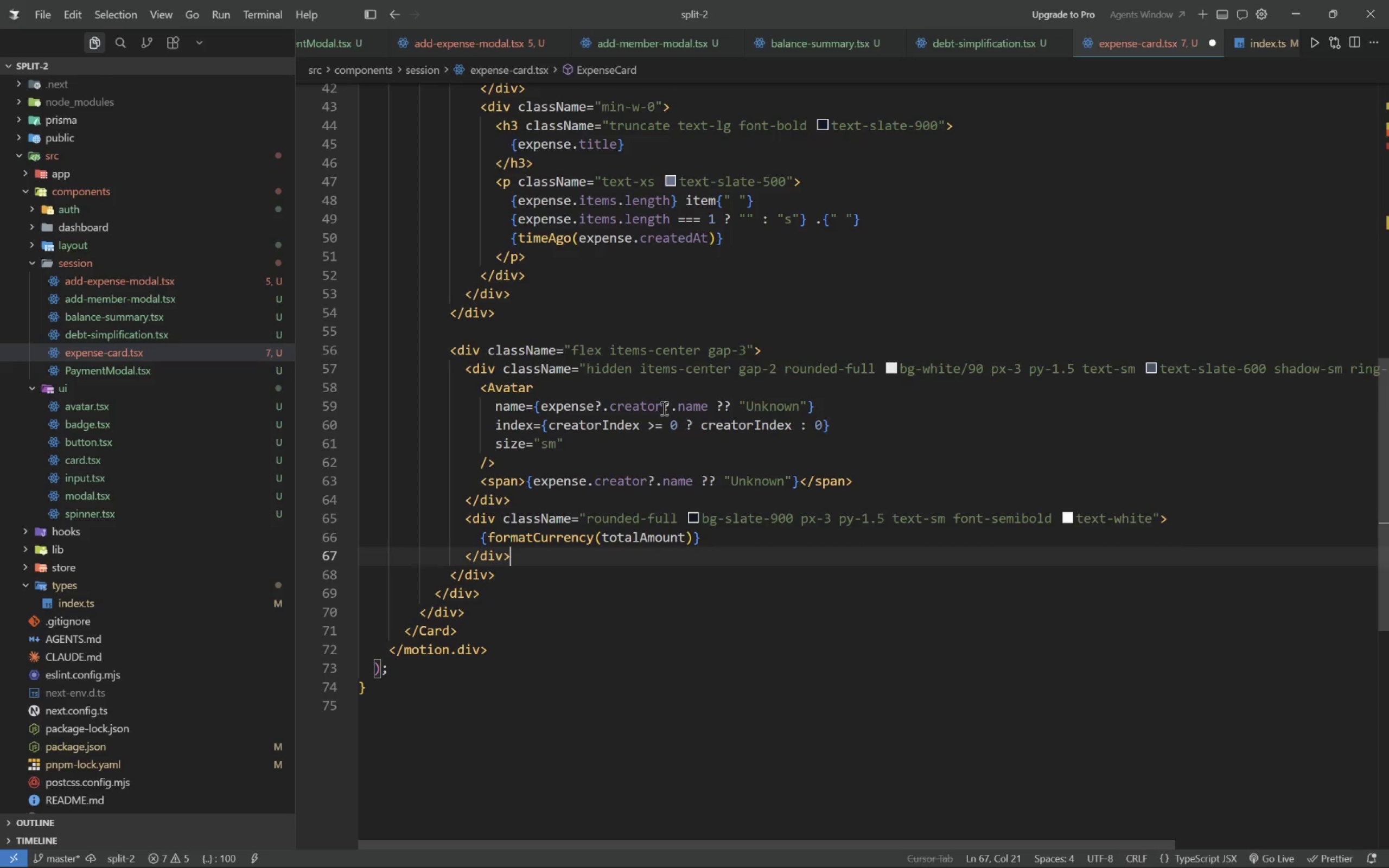 
key(Enter)
 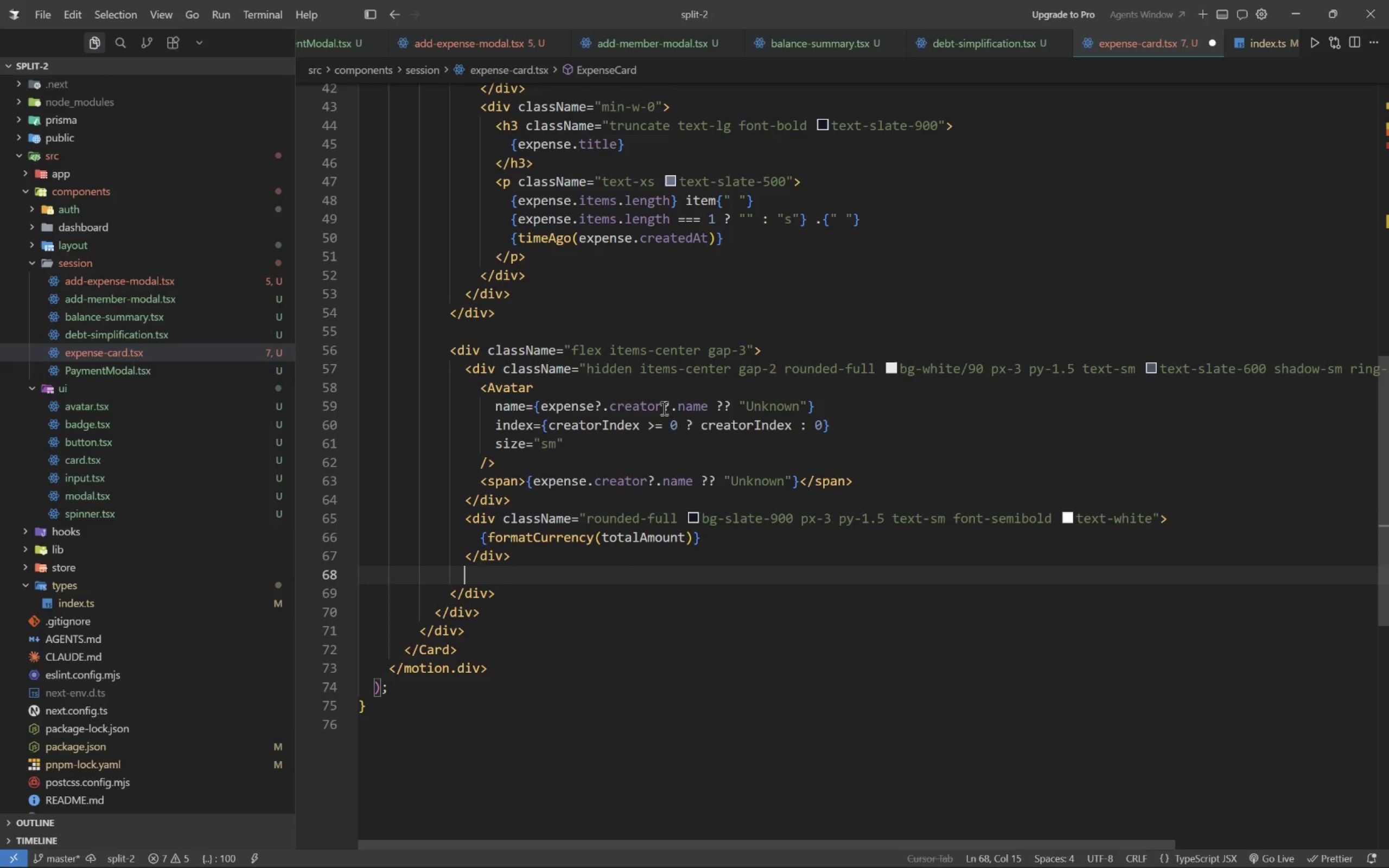 
type({db)
key(Tab)
type(?.id===expense.createdBy)
key(Tab)
type( && ()
 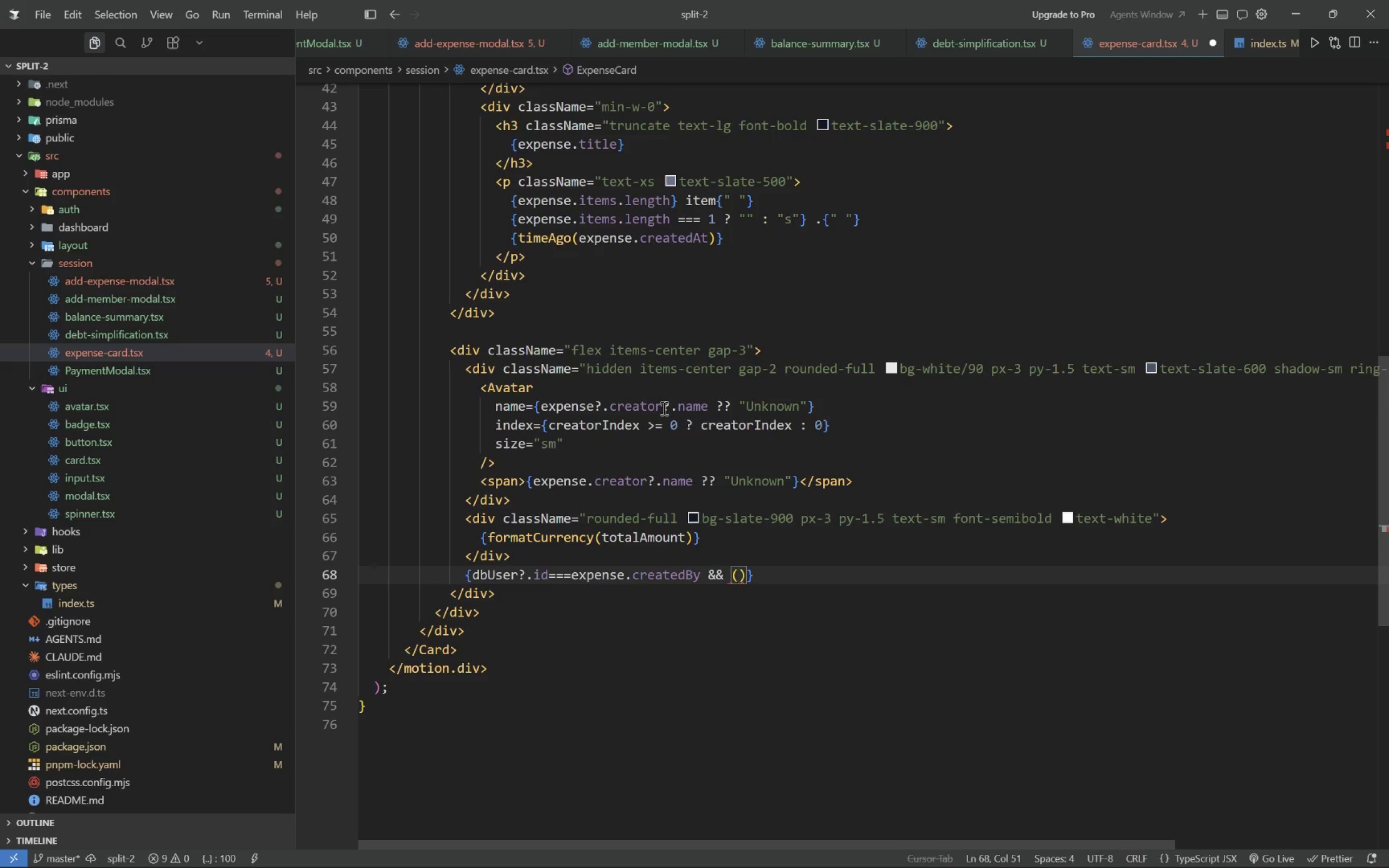 
key(Enter)
 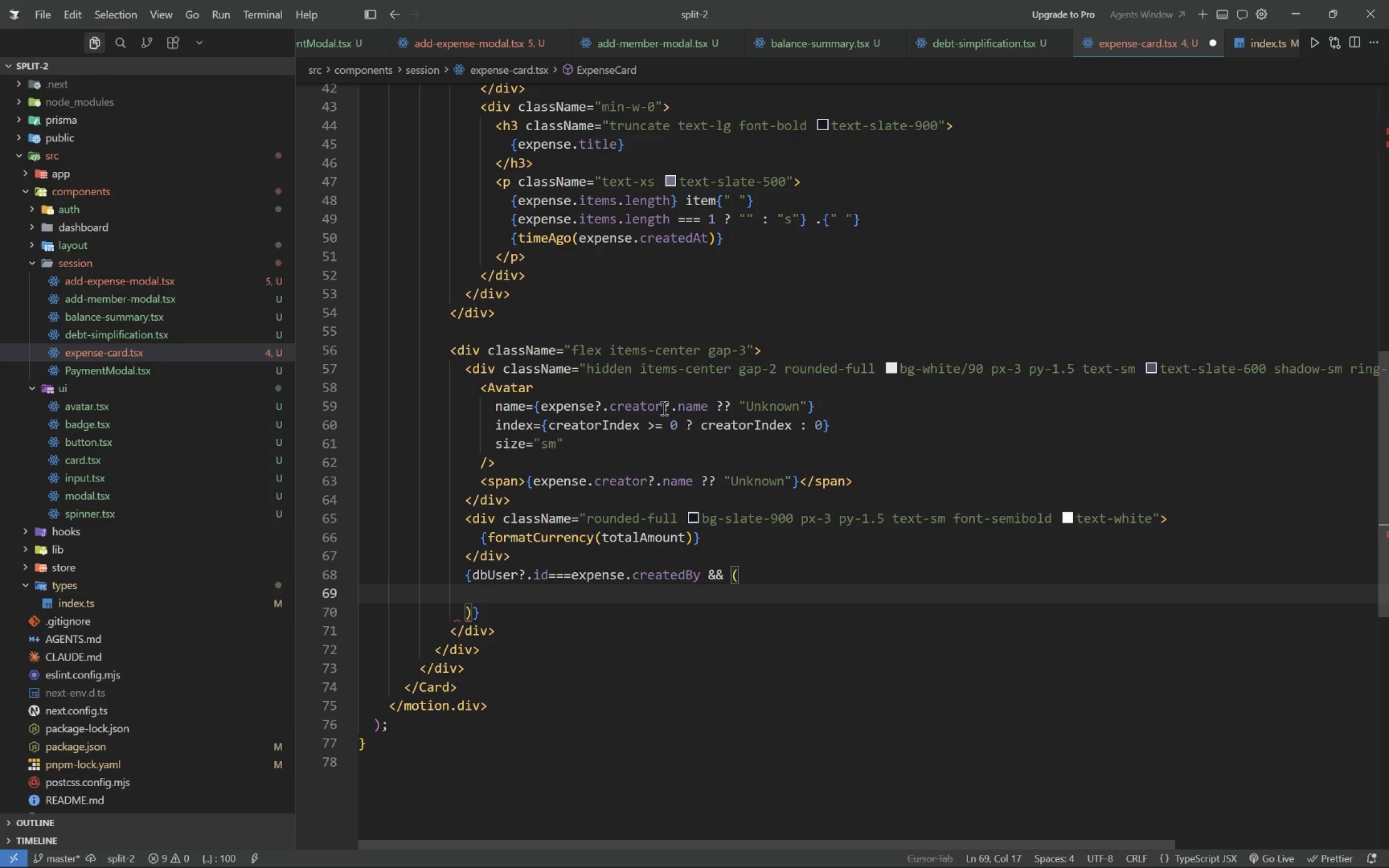 
type(<Buttoo)
key(Backspace)
key(Backspace)
key(Backspace)
type(ton variant="g)
key(Tab)
key(Tab)
type( size=sm)
key(Backspace)
key(Backspace)
type("sm)
key(Tab)
key(Tab)
type( onCli)
key(Tab)
type(()
key(Tab)
type(=> deleteExpense.mu)
key(Tab)
type((expense.id)
key(Tab)
key(Tab)
key(Tab)
type( loading={deleteExpense.isPadd)
key(Backspace)
key(Backspace)
type(e)
key(Backspace)
key(Backspace)
type(end)
key(Tab)
key(Tab)
type(>)
 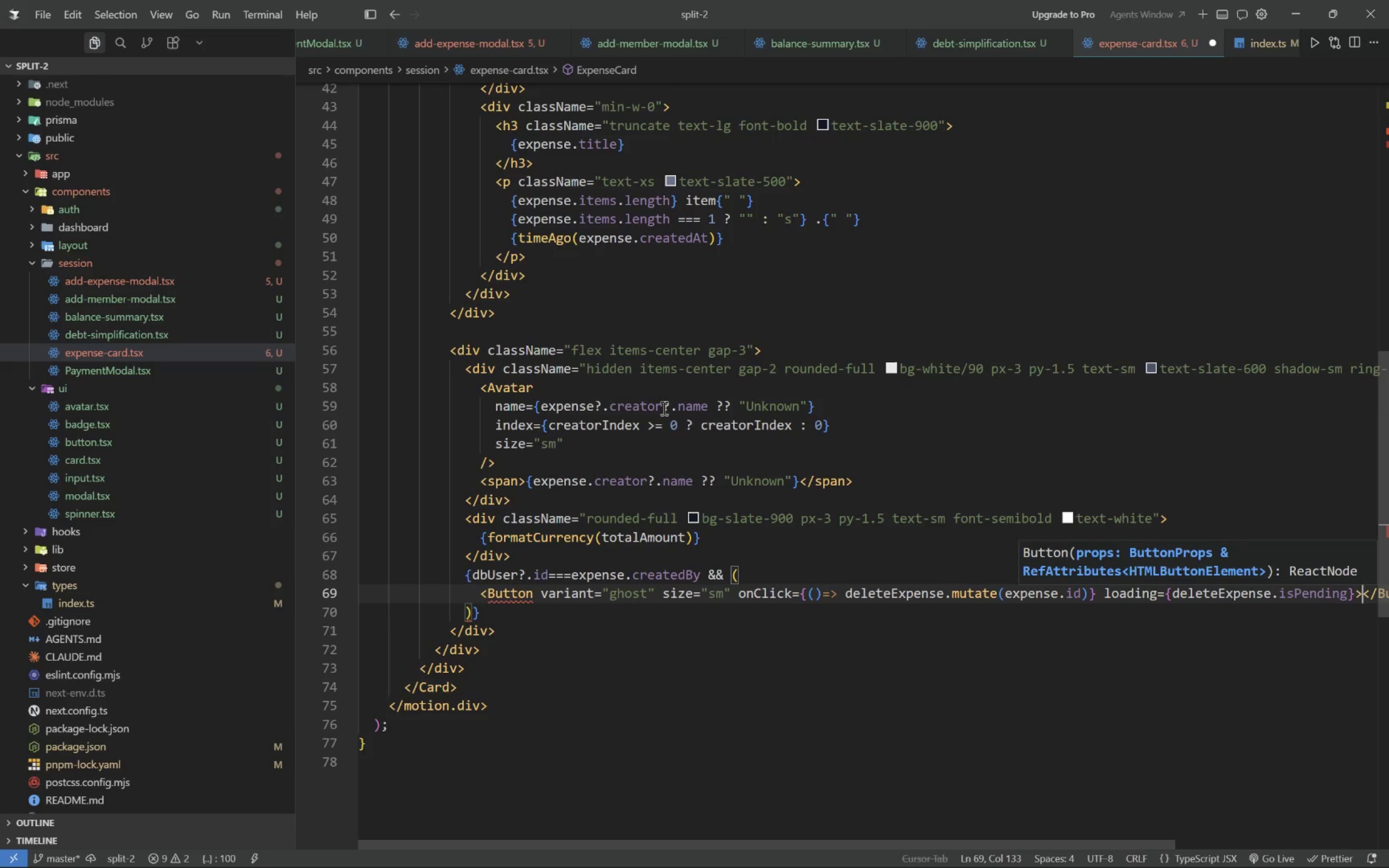 
key(ArrowLeft)
 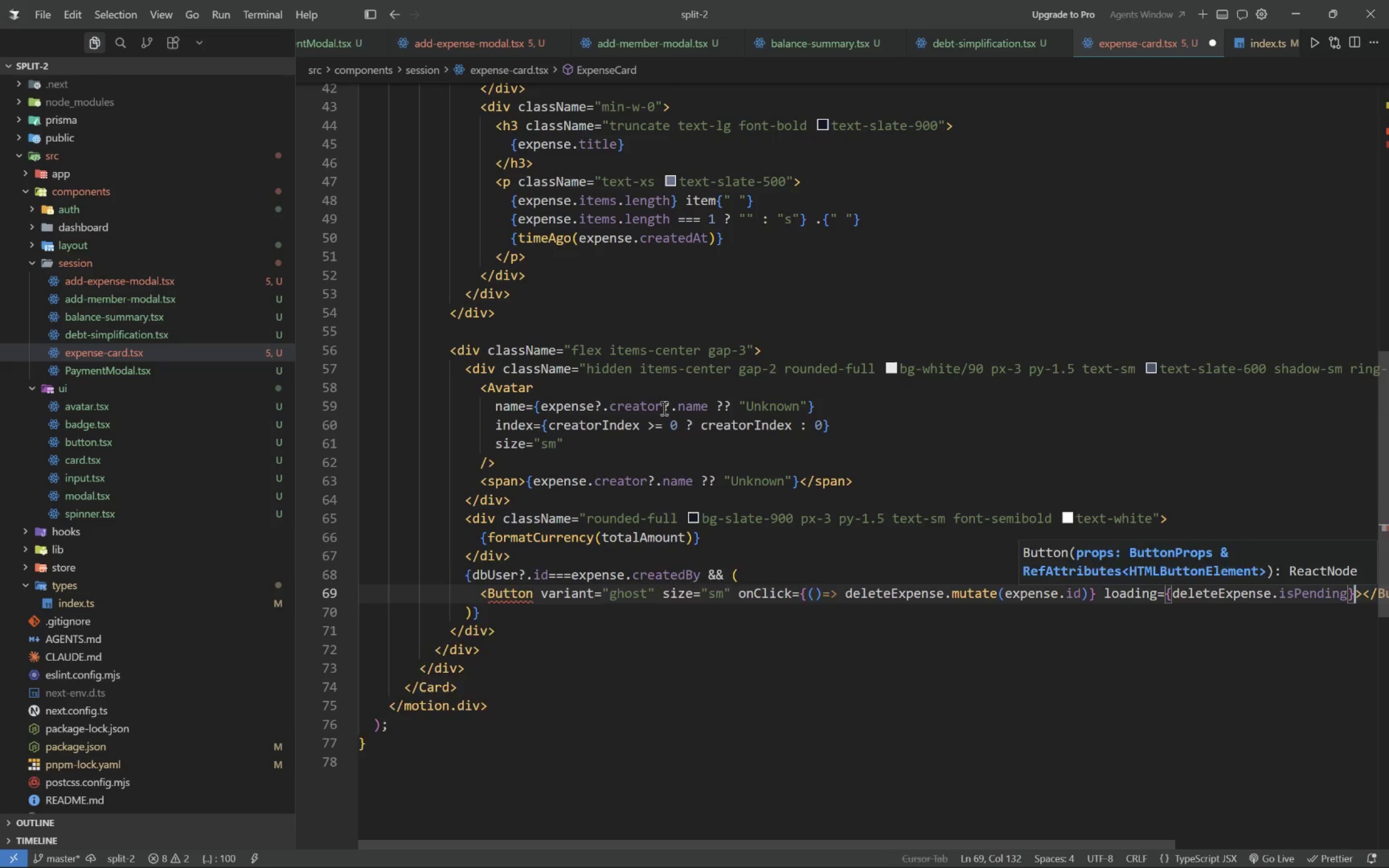 
key(Enter)
 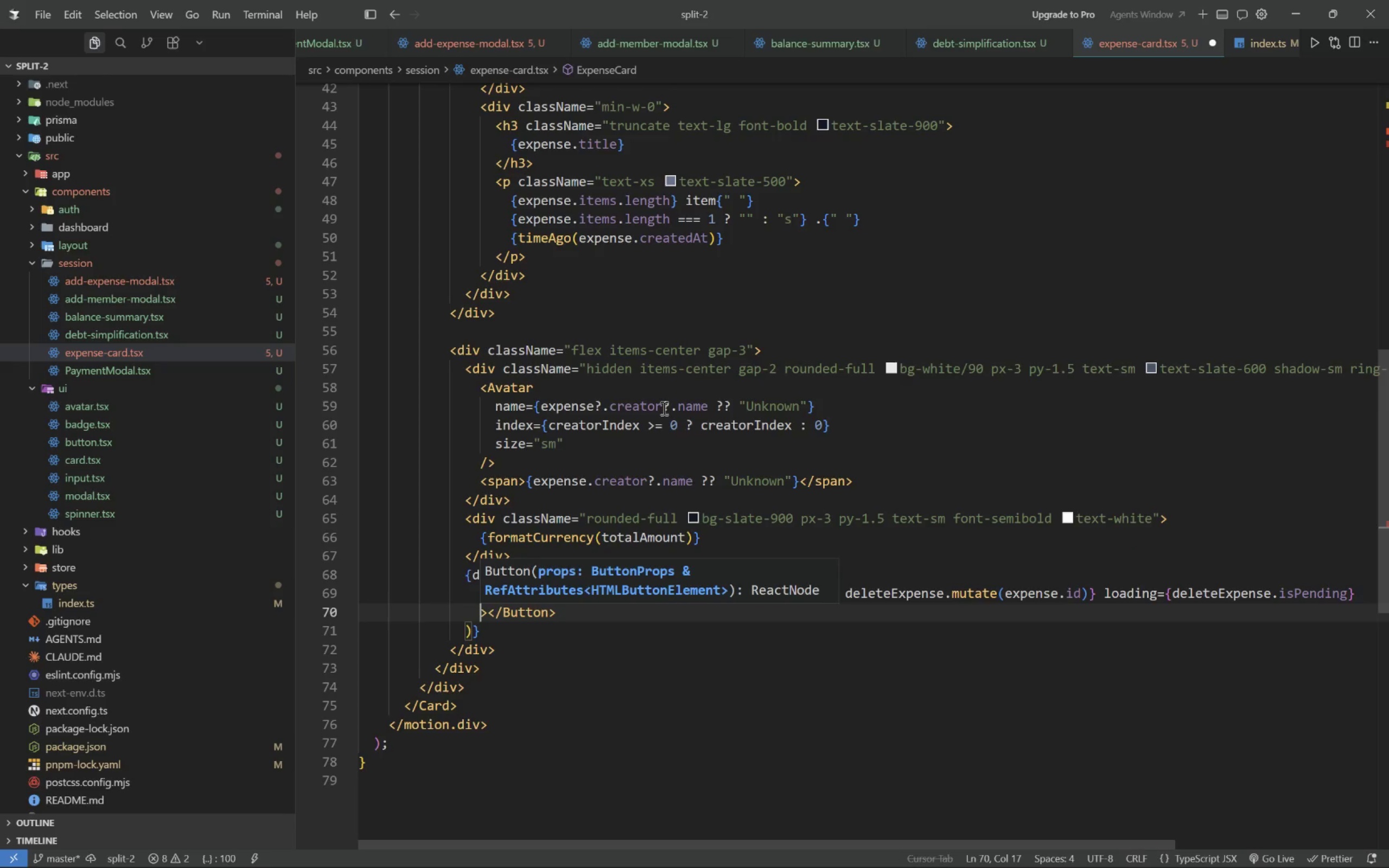 
key(Enter)
 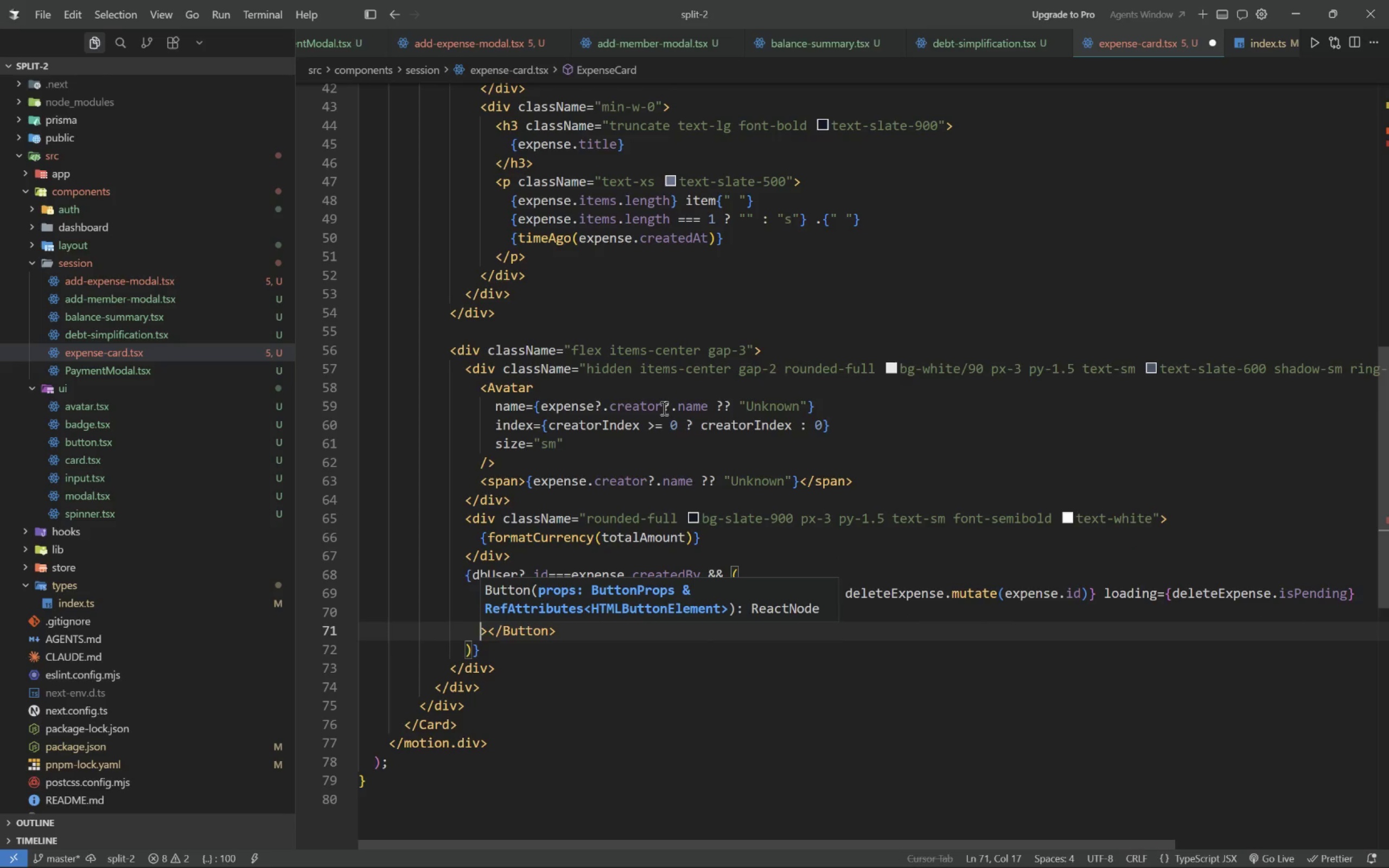 
key(Tab)
 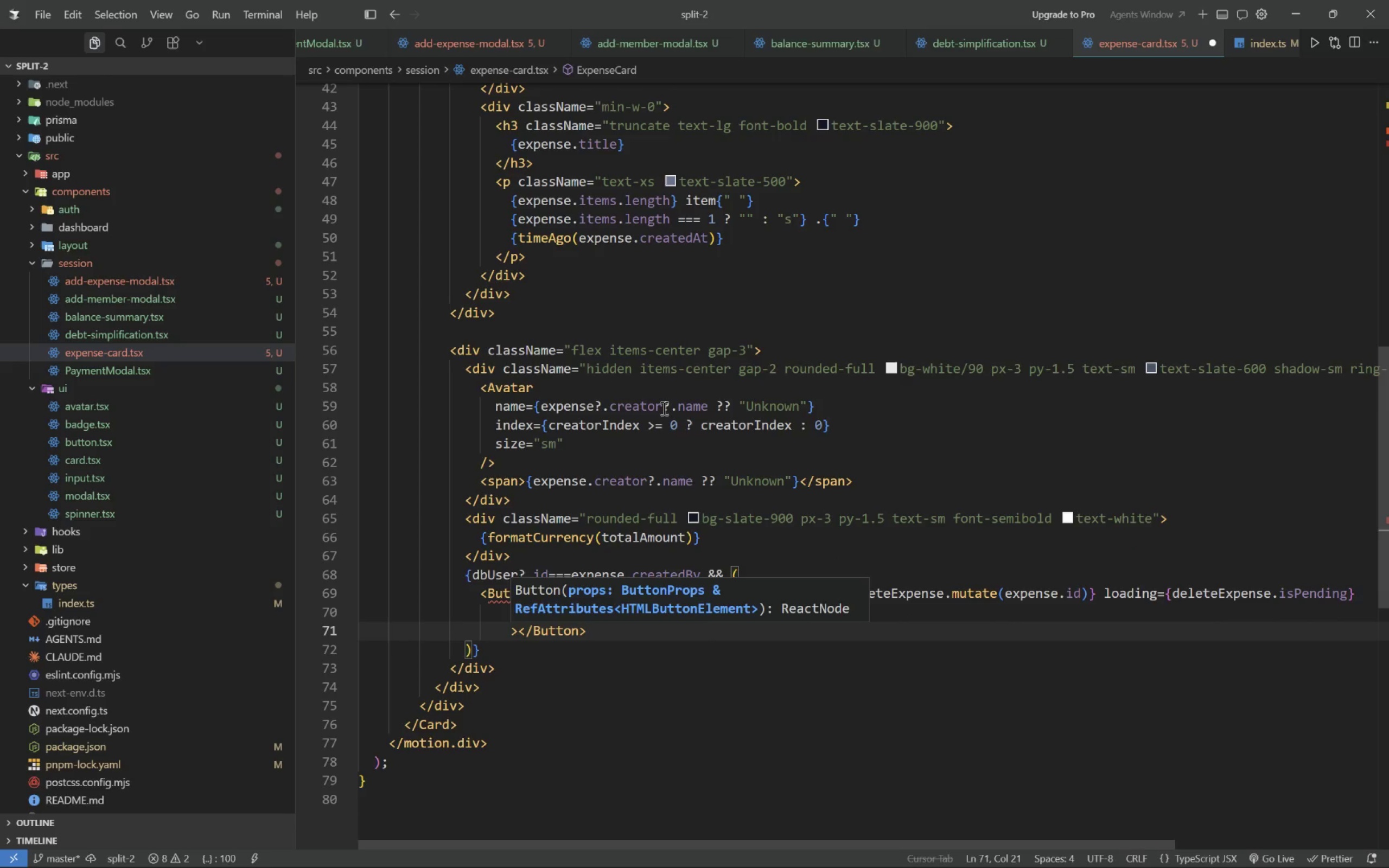 
key(ArrowUp)
 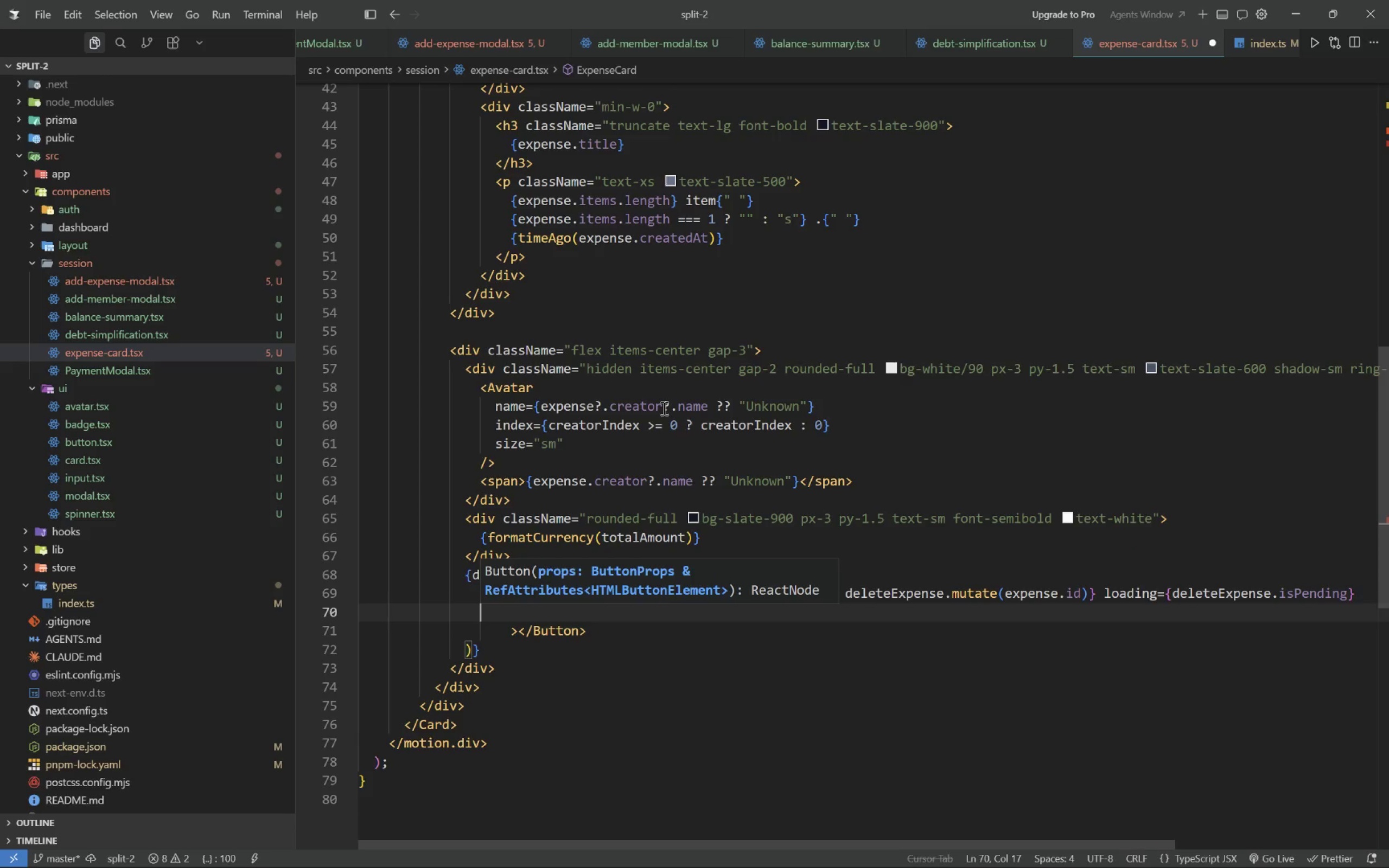 
key(Tab)
type(className)
key(Tab)
type(h-9 w-9 rounded-full p-0 text-slate-400 hover:bg-red-50 hover:text-red-500)
 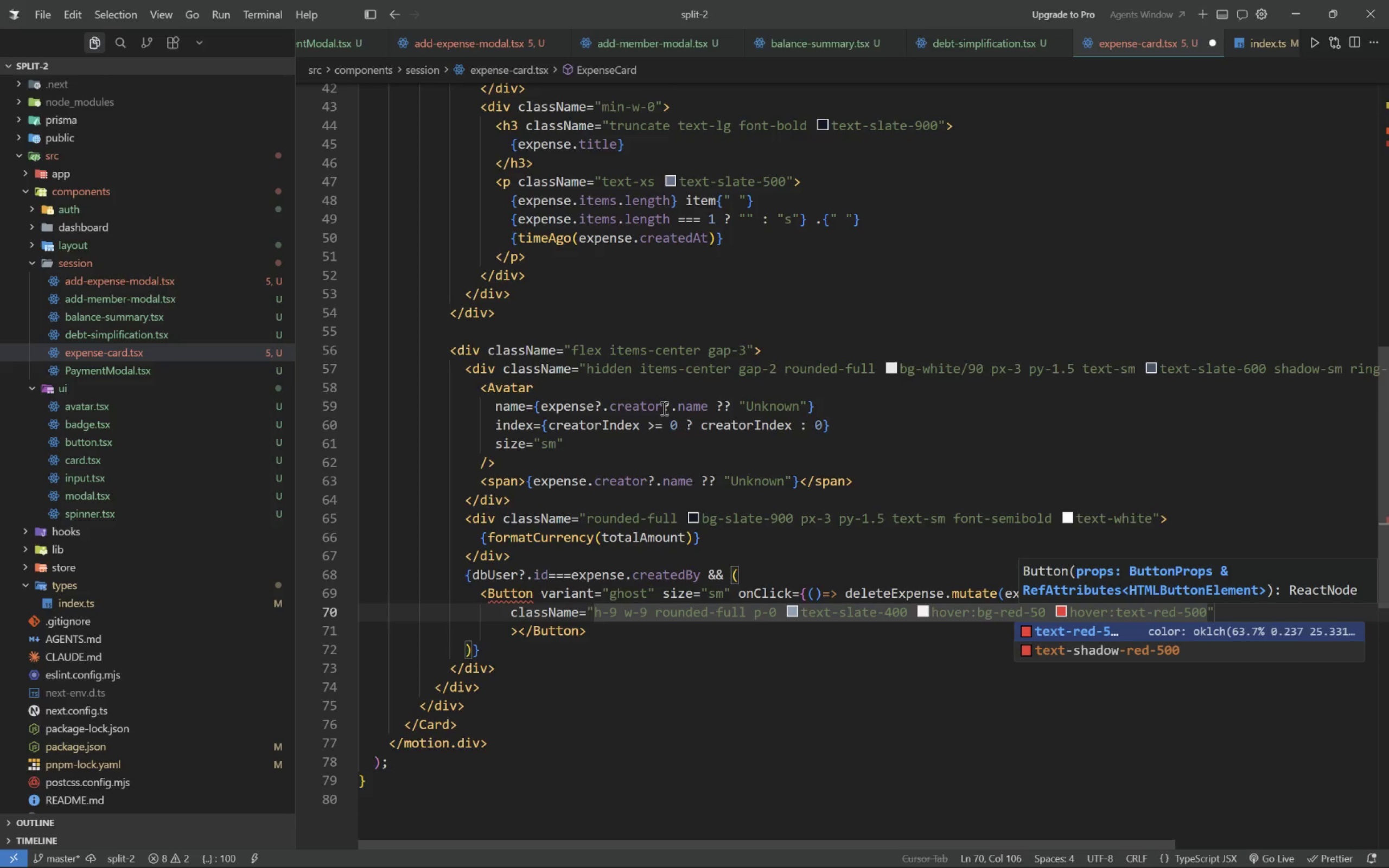 
wait(42.64)
 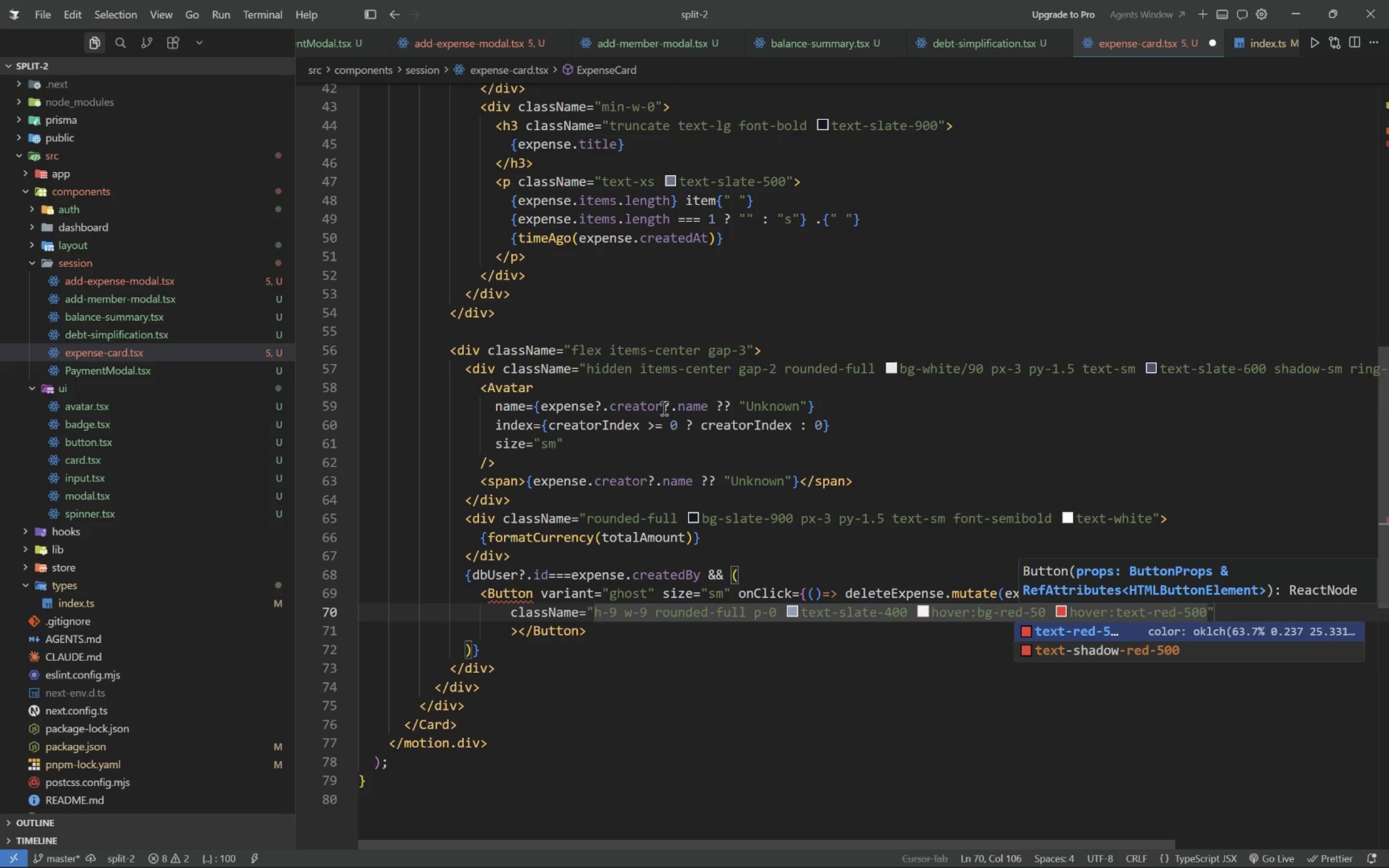 
left_click([518, 633])
 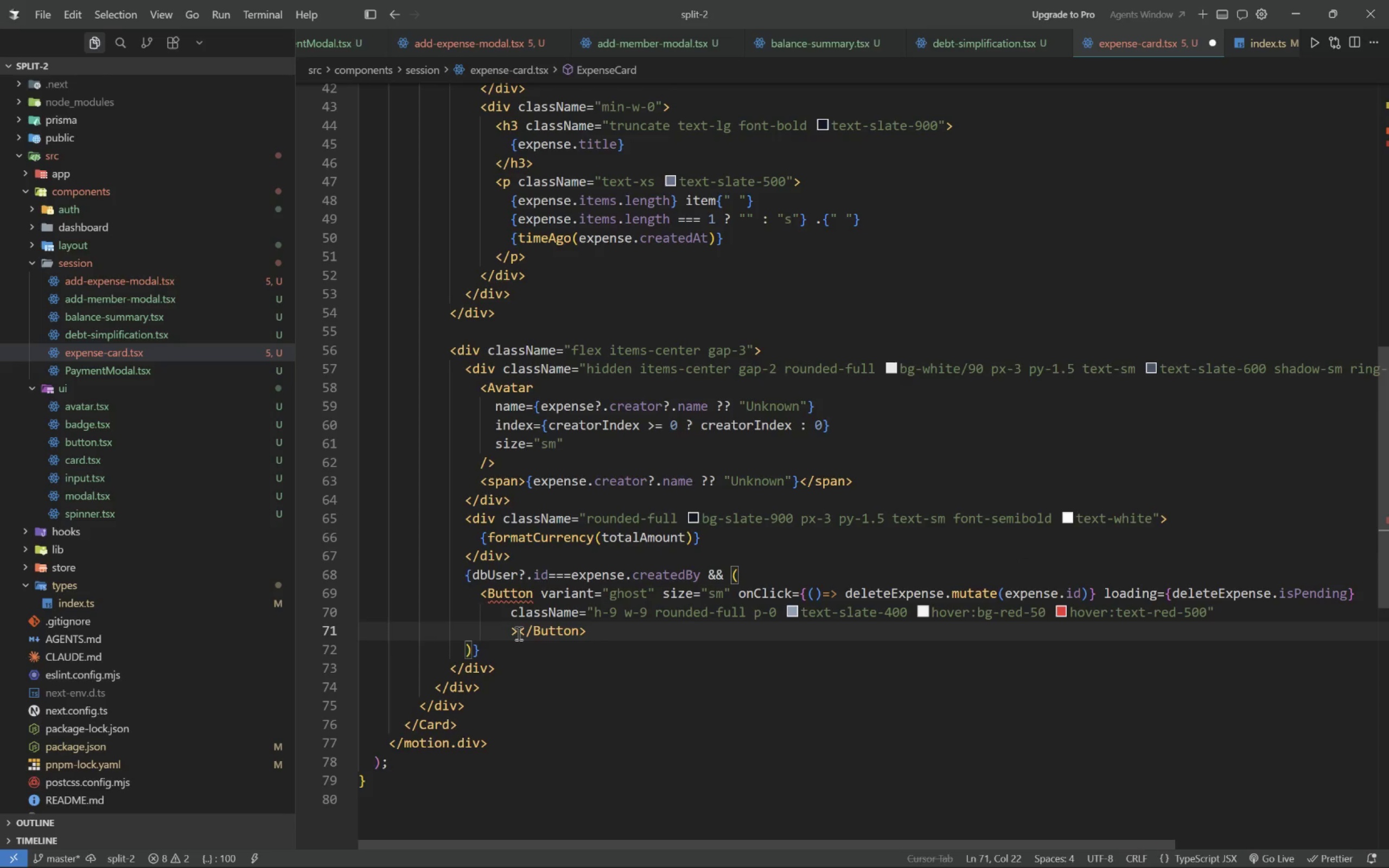 
key(Enter)
 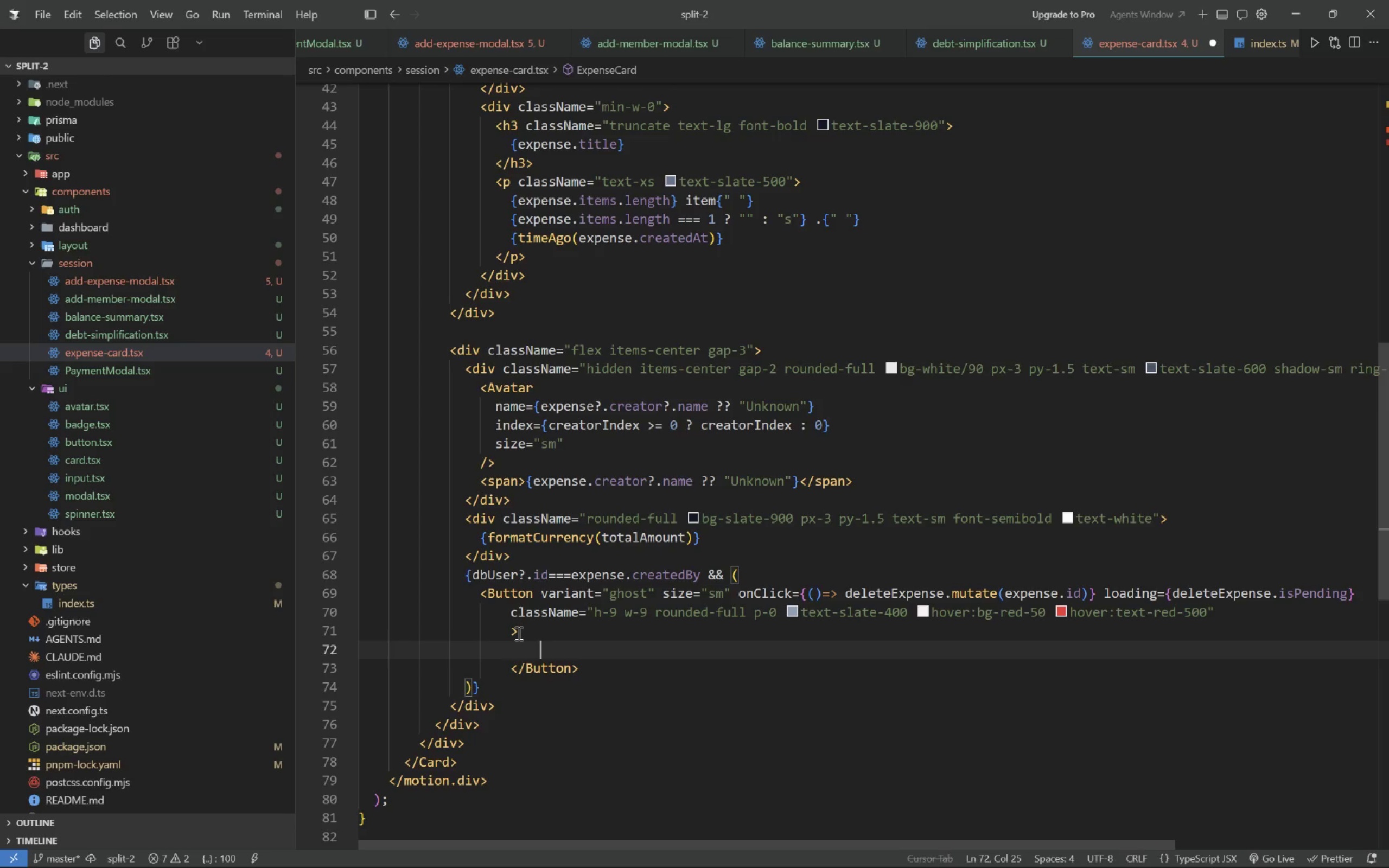 
wait(43.4)
 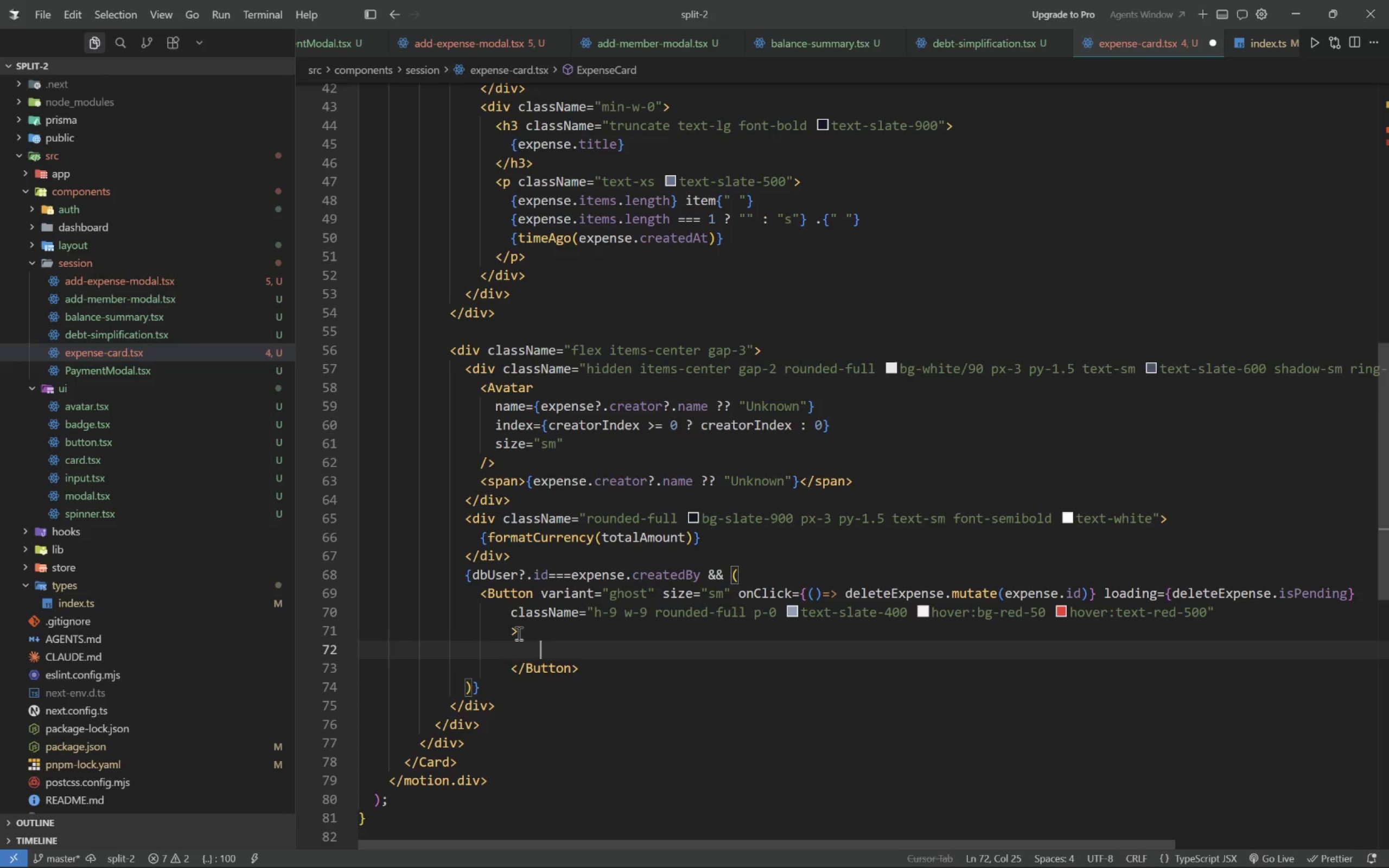 
key(ArrowLeft)
 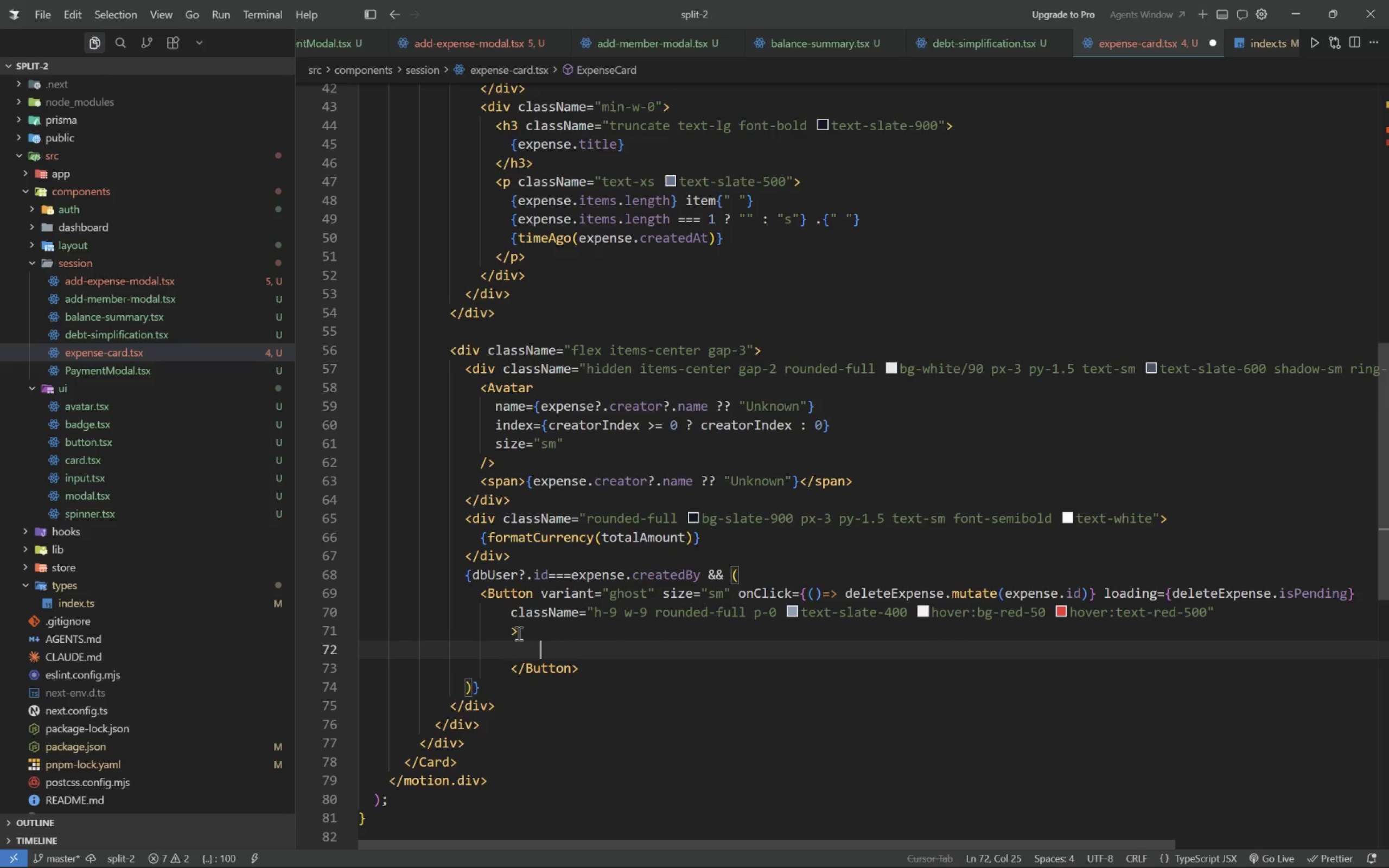 
key(ArrowRight)
 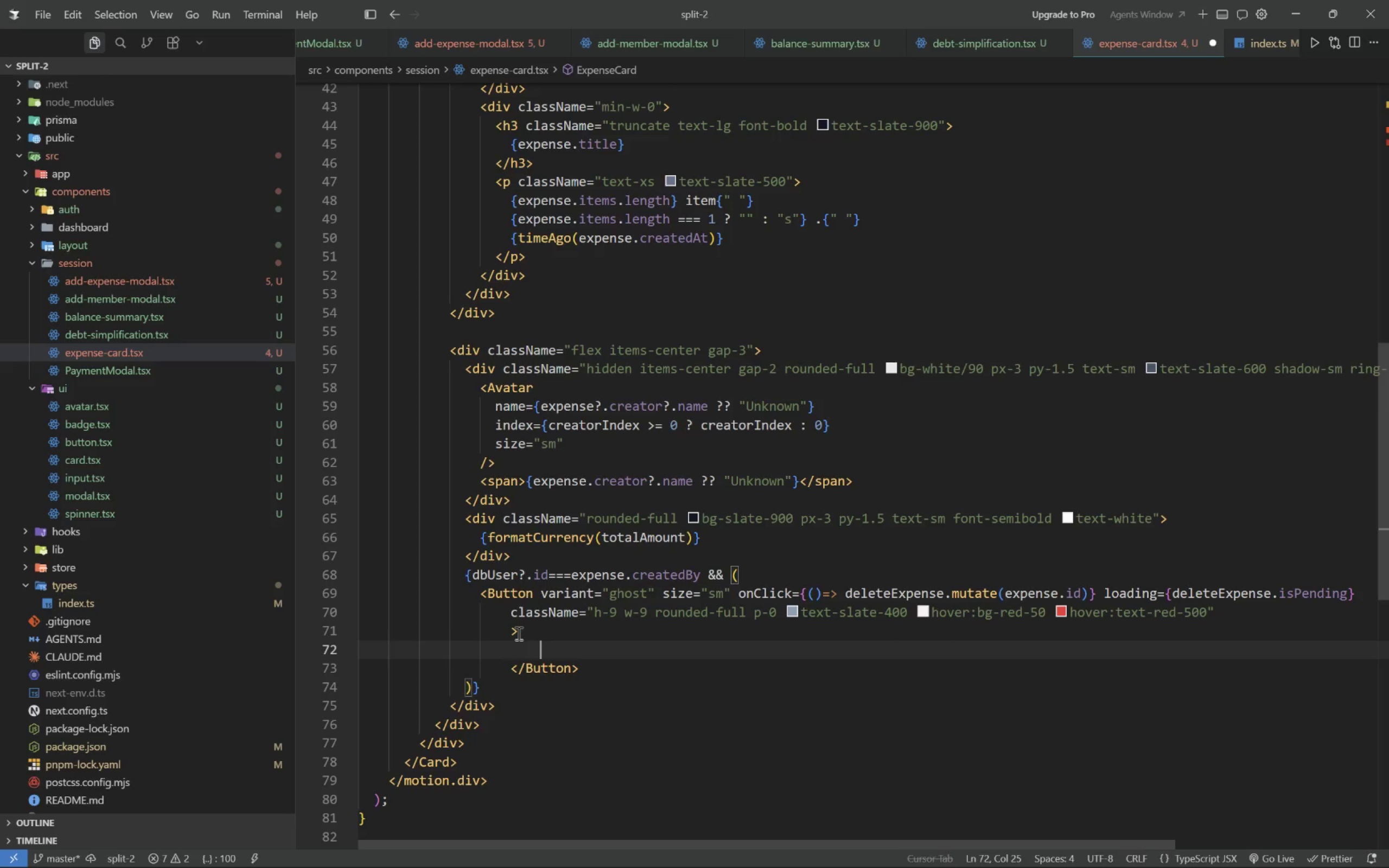 
wait(123.27)
 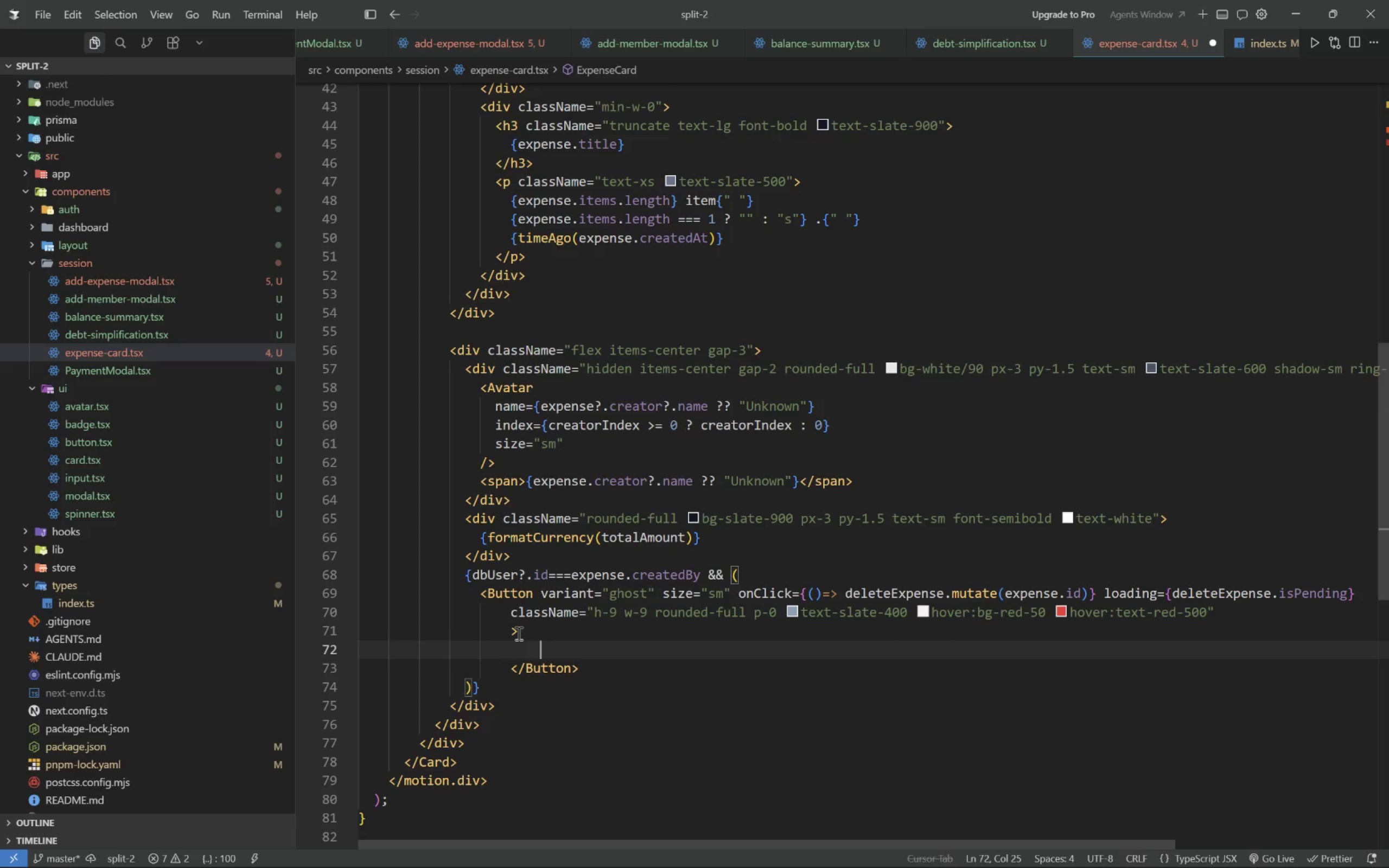 
left_click([672, 717])
 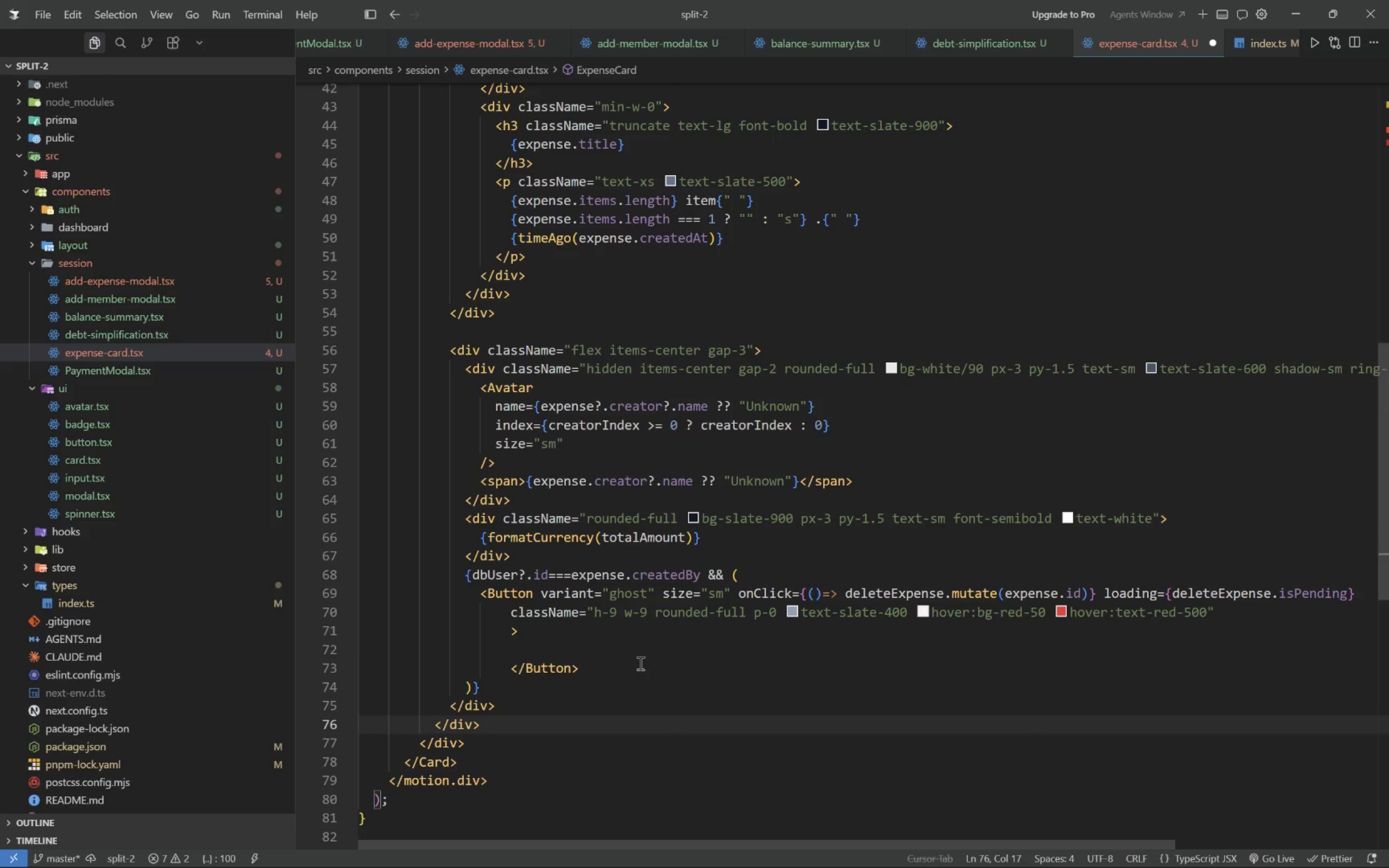 
left_click([604, 631])
 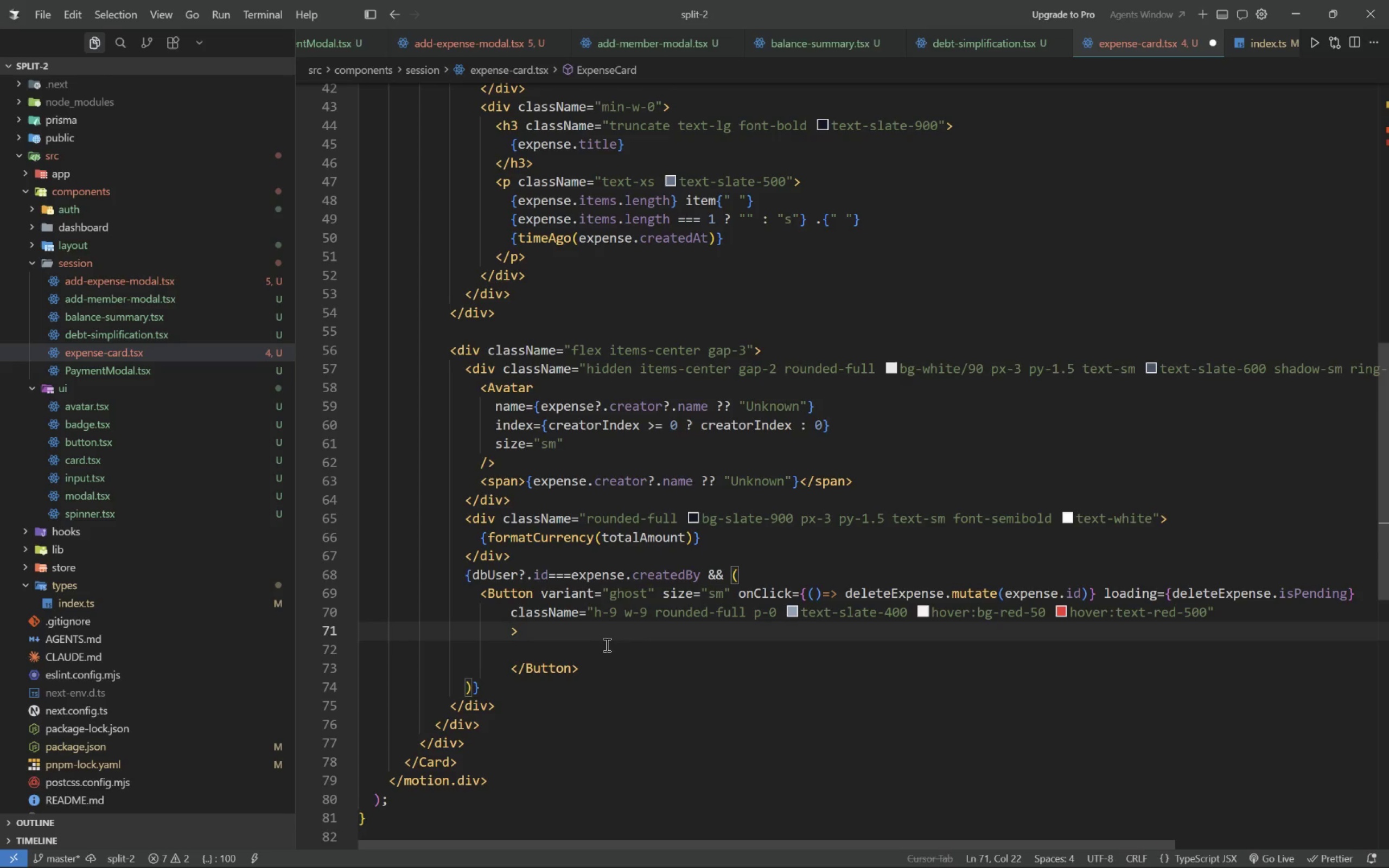 
left_click_drag(start_coordinate=[606, 642], to_coordinate=[601, 652])
 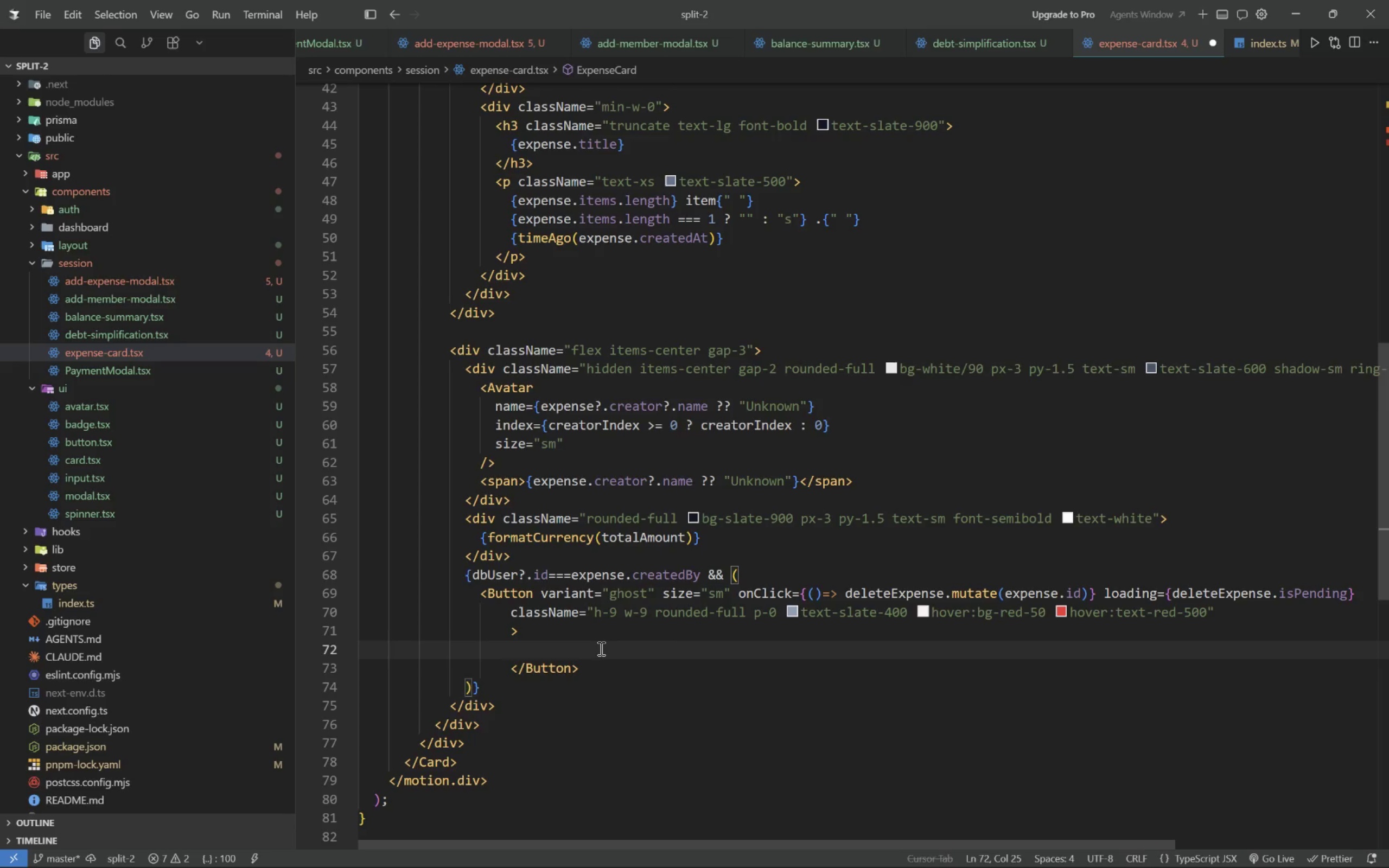 
wait(16.63)
 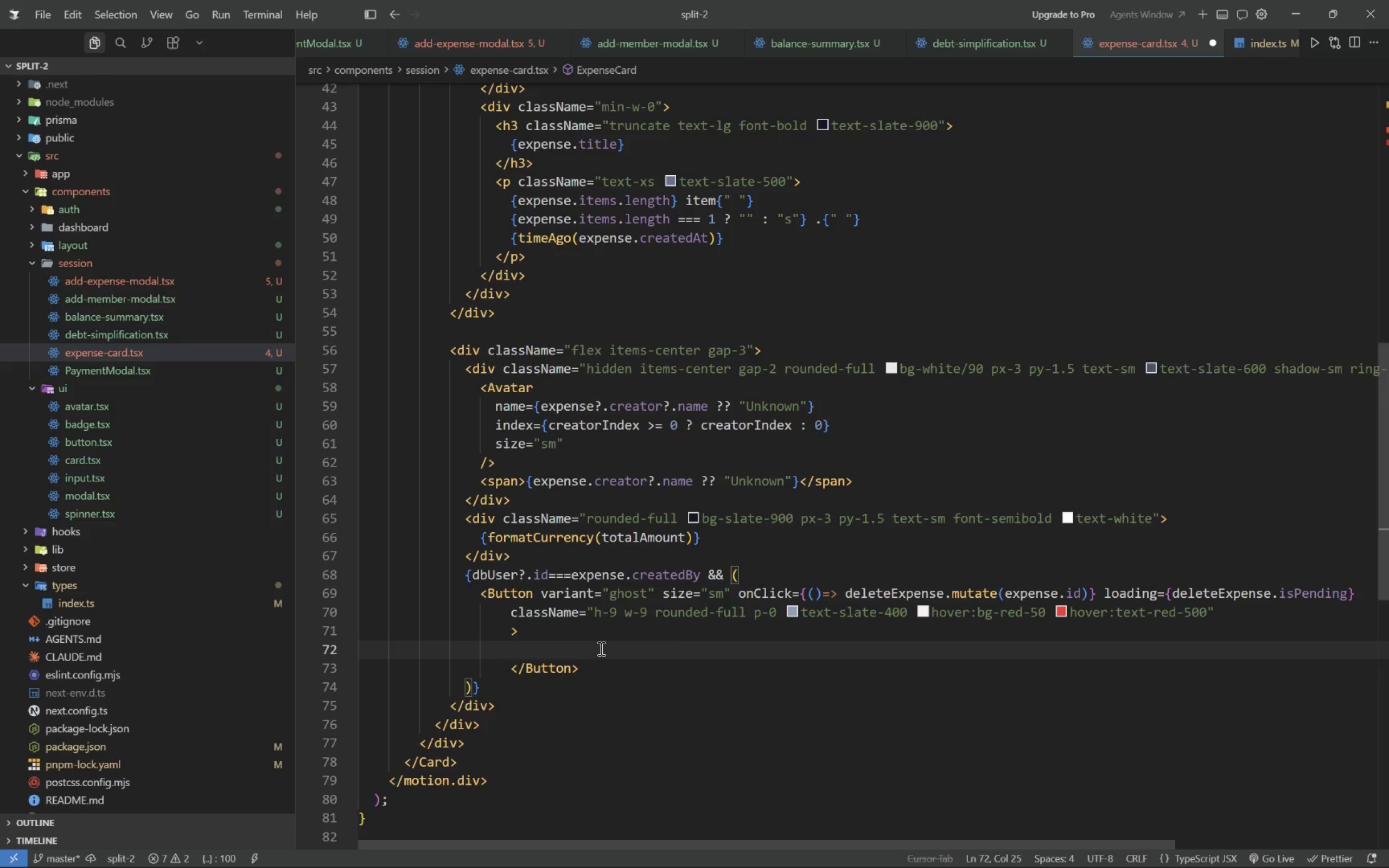 
type(<Thrash)
 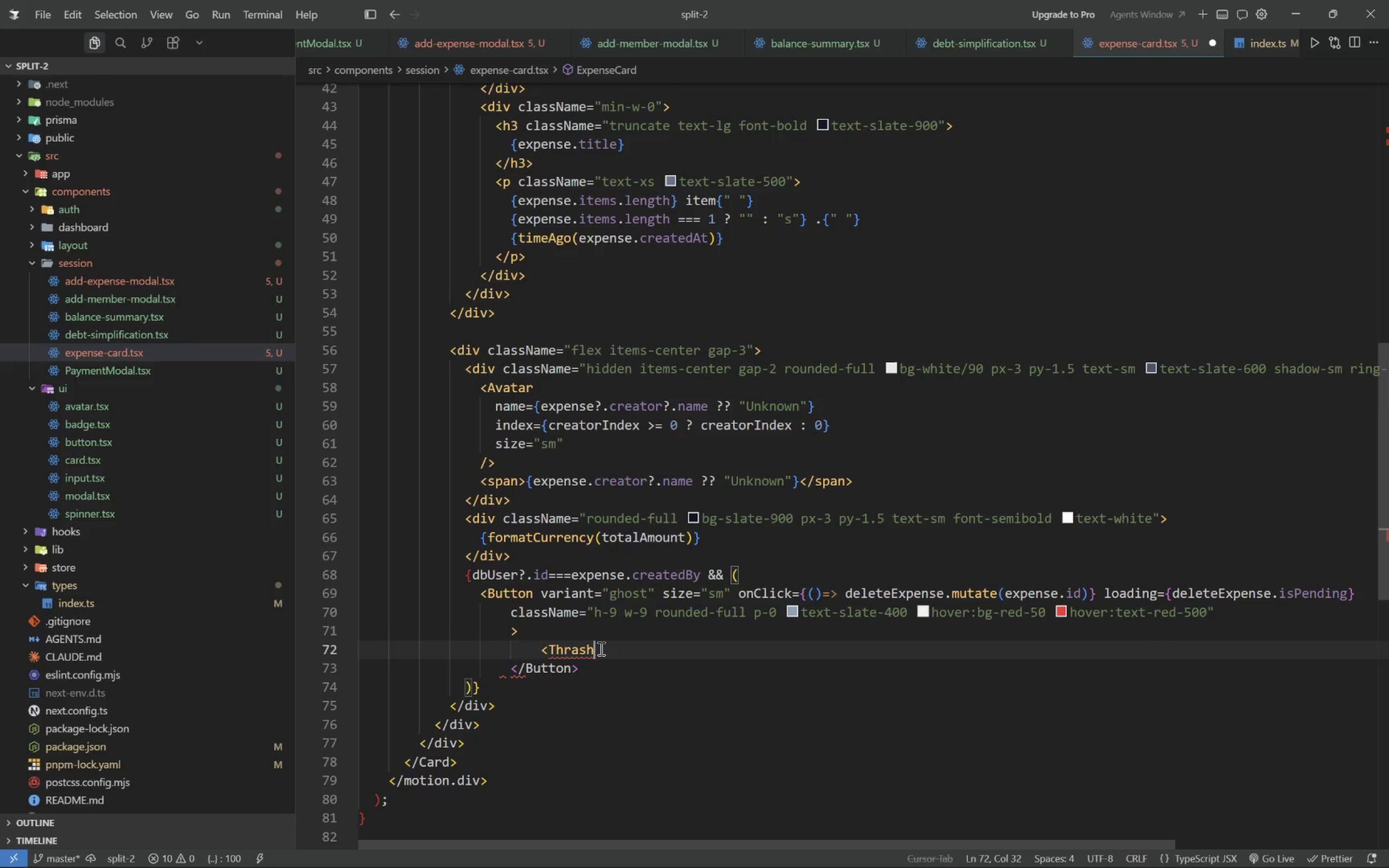 
type( classNam)
key(Tab)
type(="h-4 w-4)
key(Tab)
key(Tab)
type( />)
 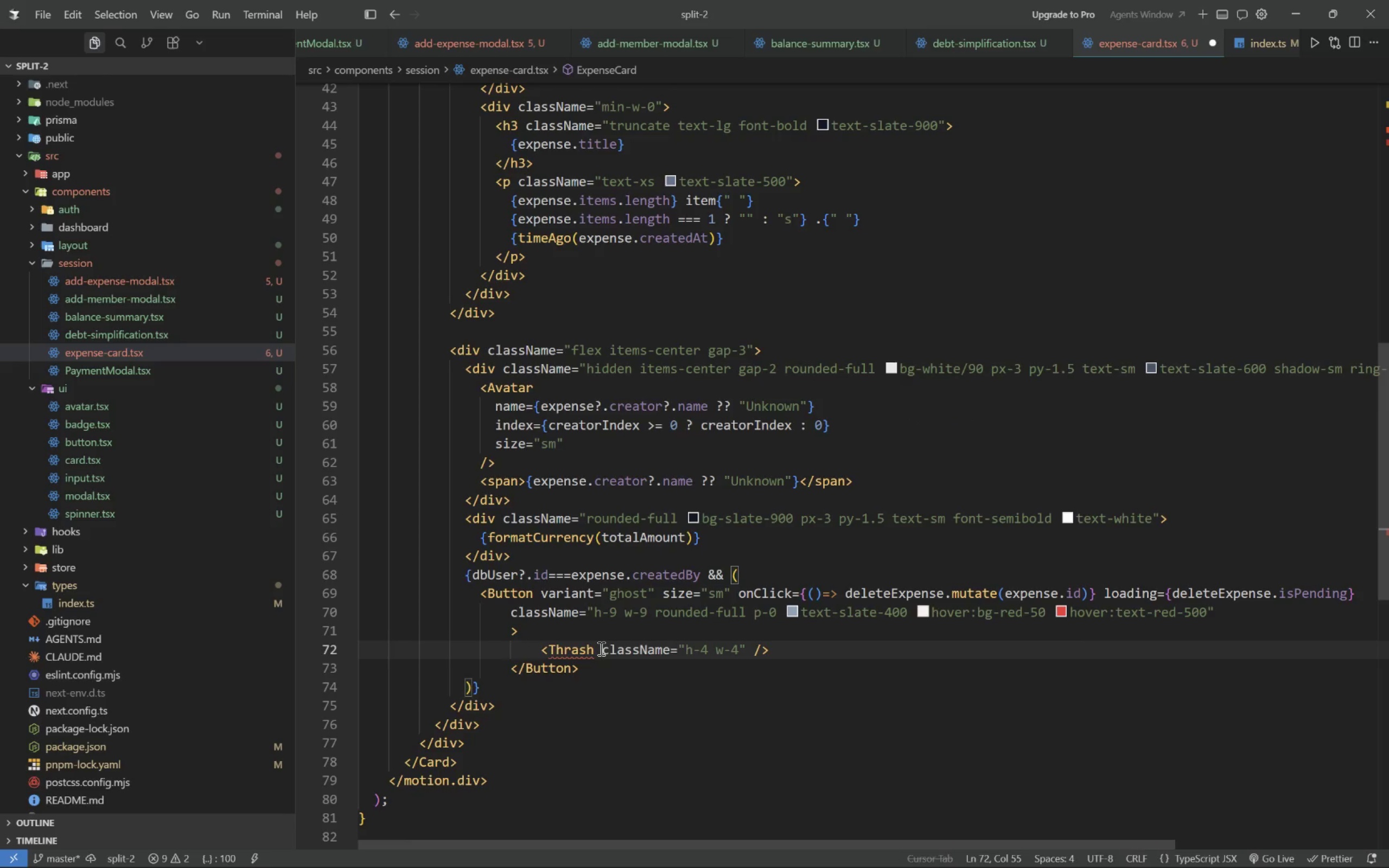 
key(ArrowLeft)
 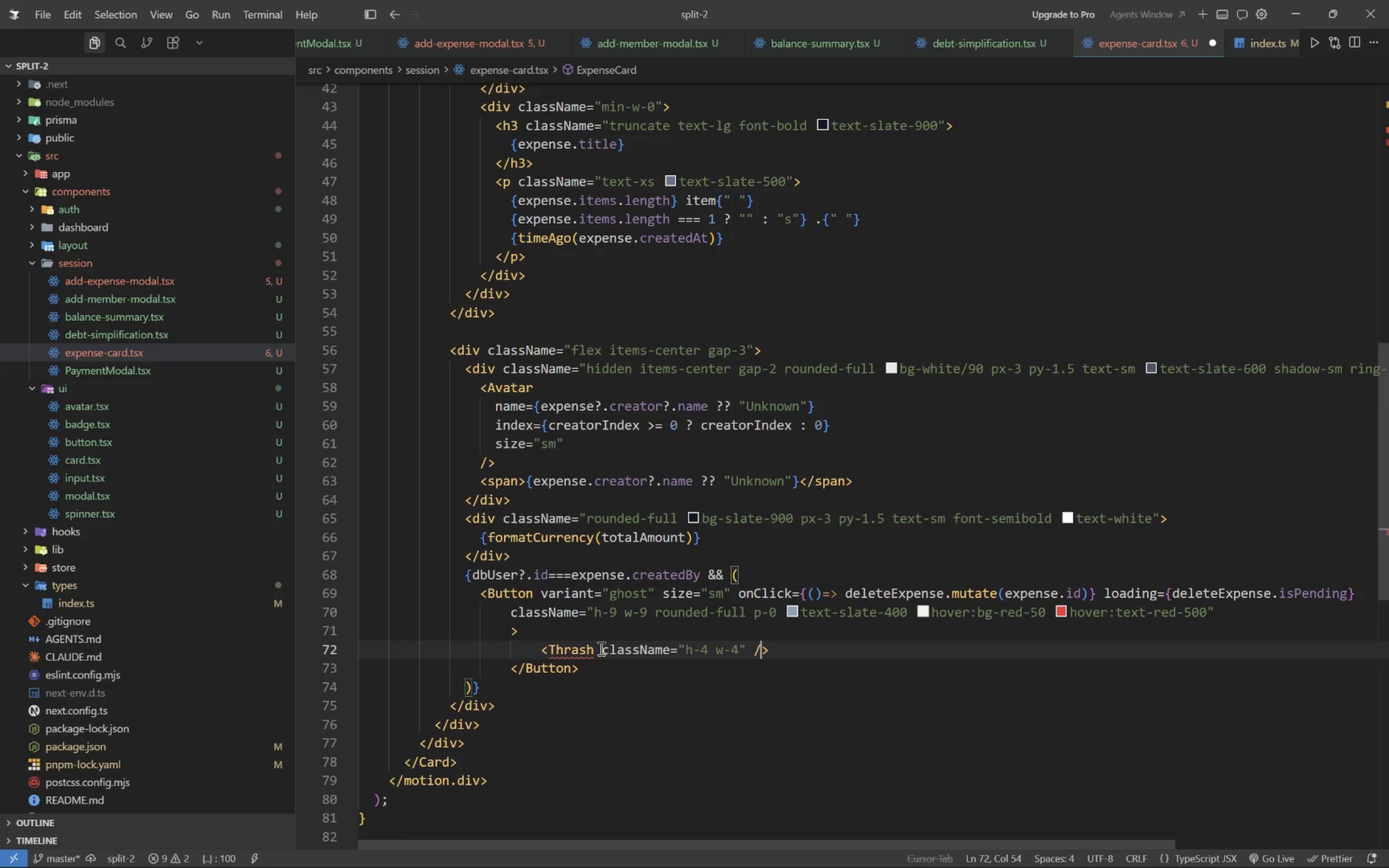 
key(ArrowLeft)
 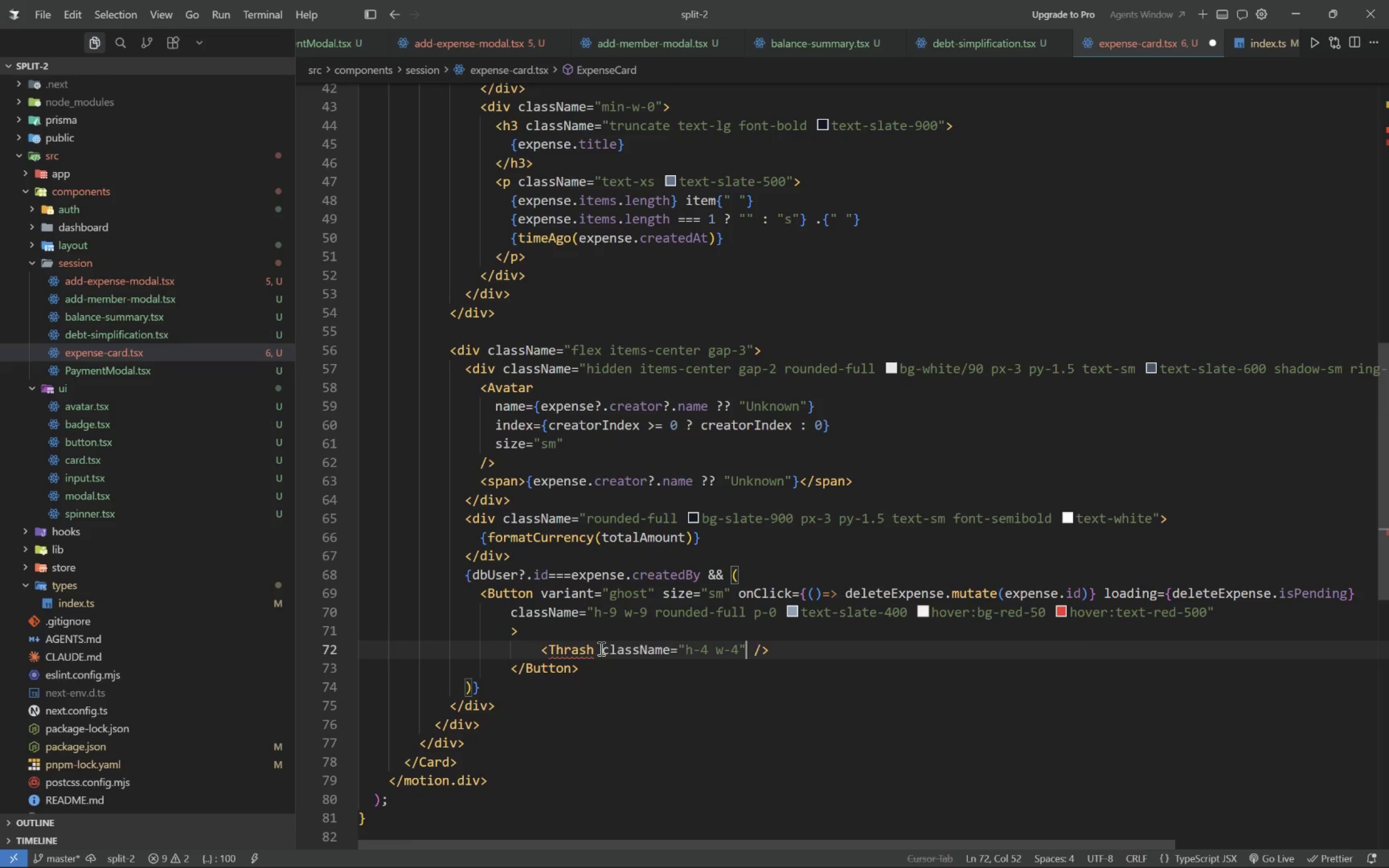 
key(ArrowLeft)
 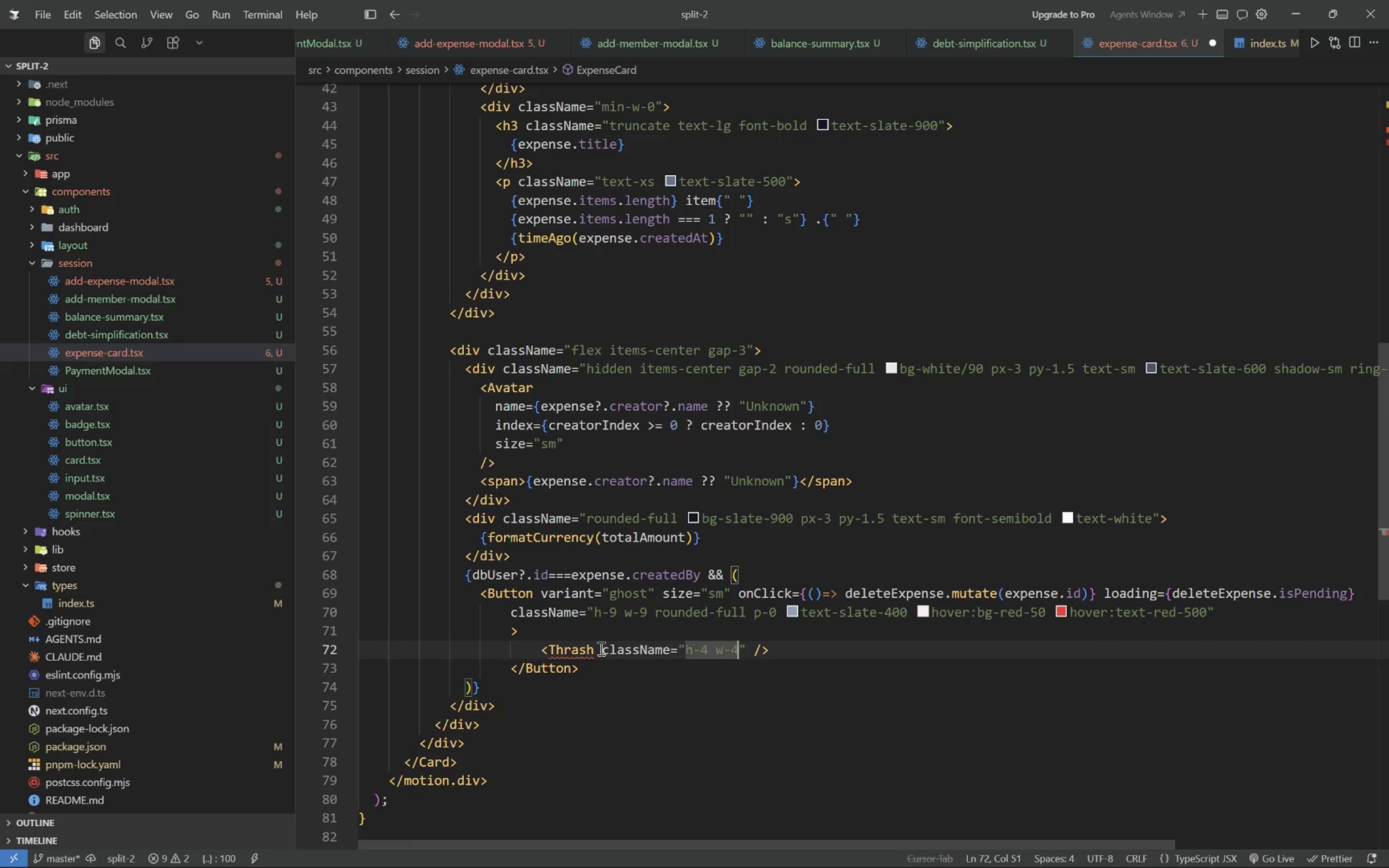 
hold_key(key=ArrowLeft, duration=1.21)
 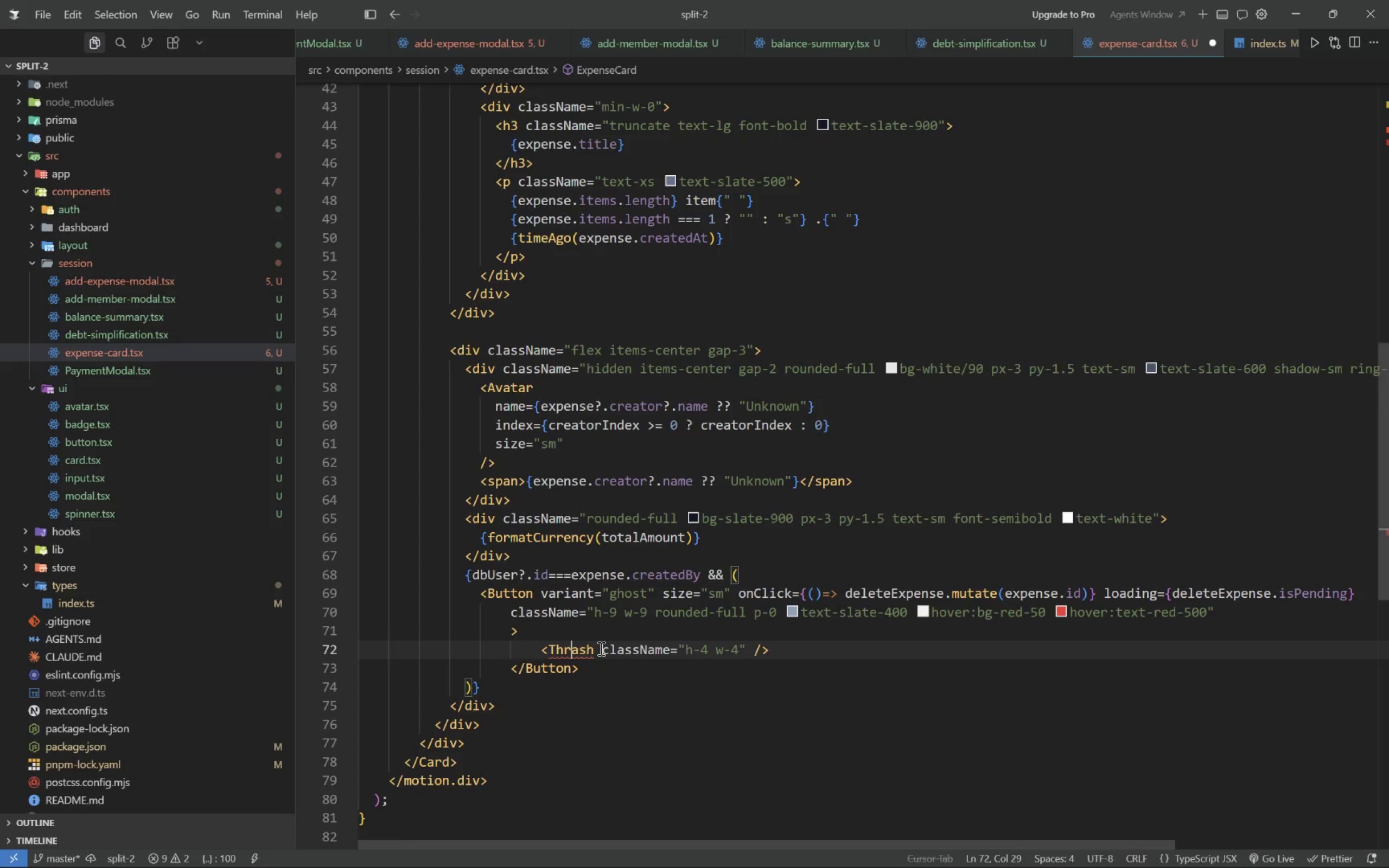 
key(ArrowLeft)
 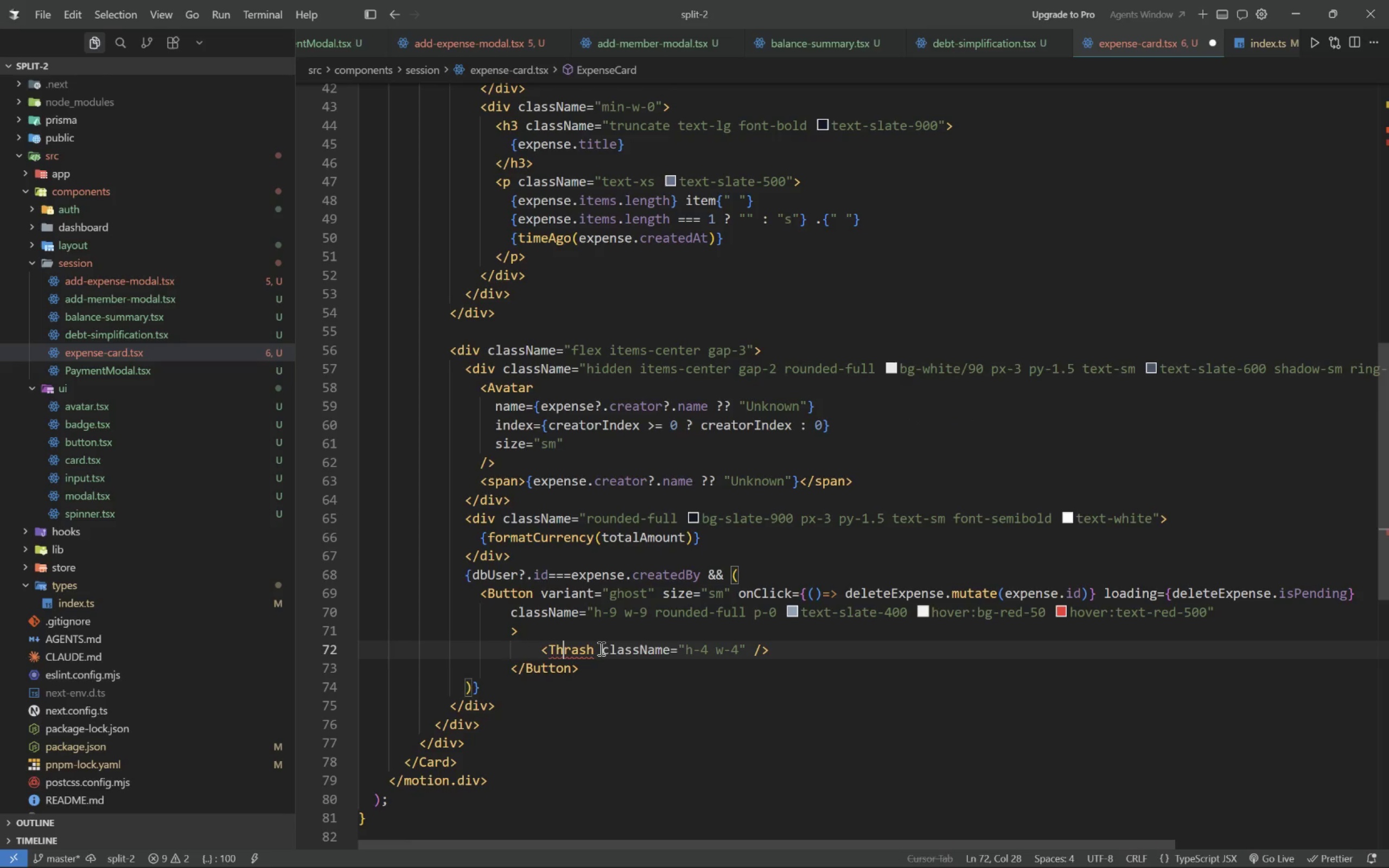 
key(ArrowLeft)
 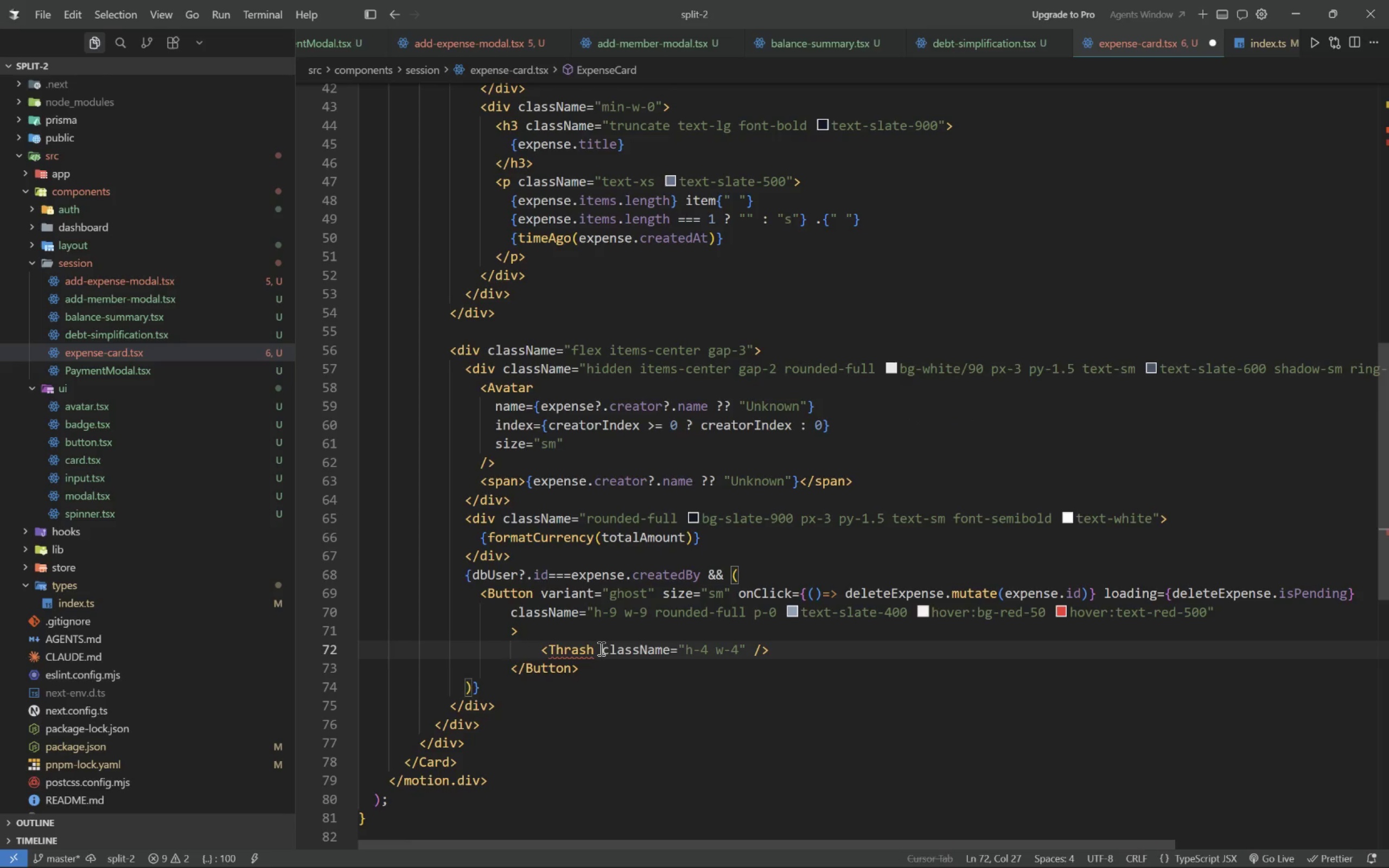 
key(Delete)
 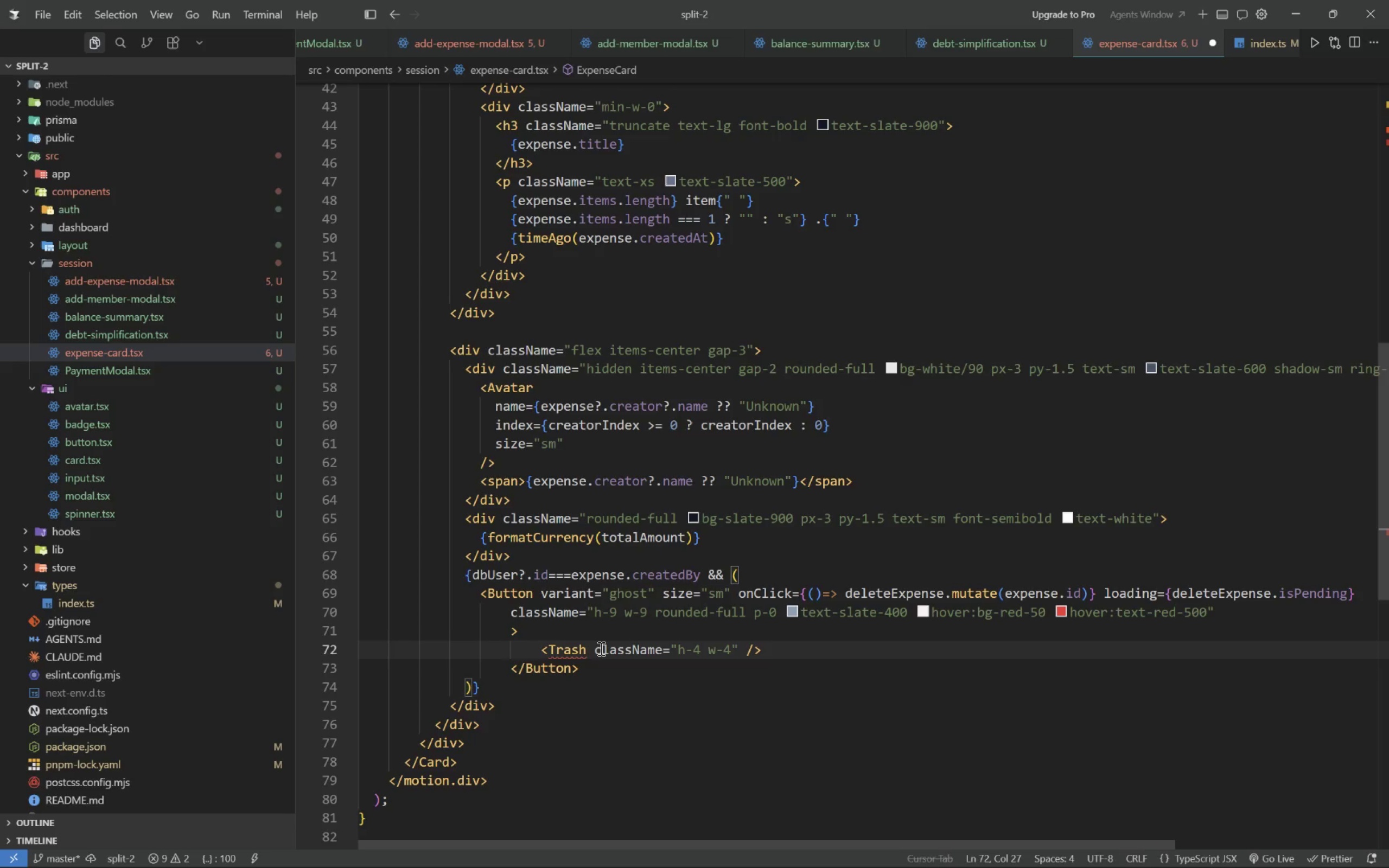 
key(ArrowRight)
 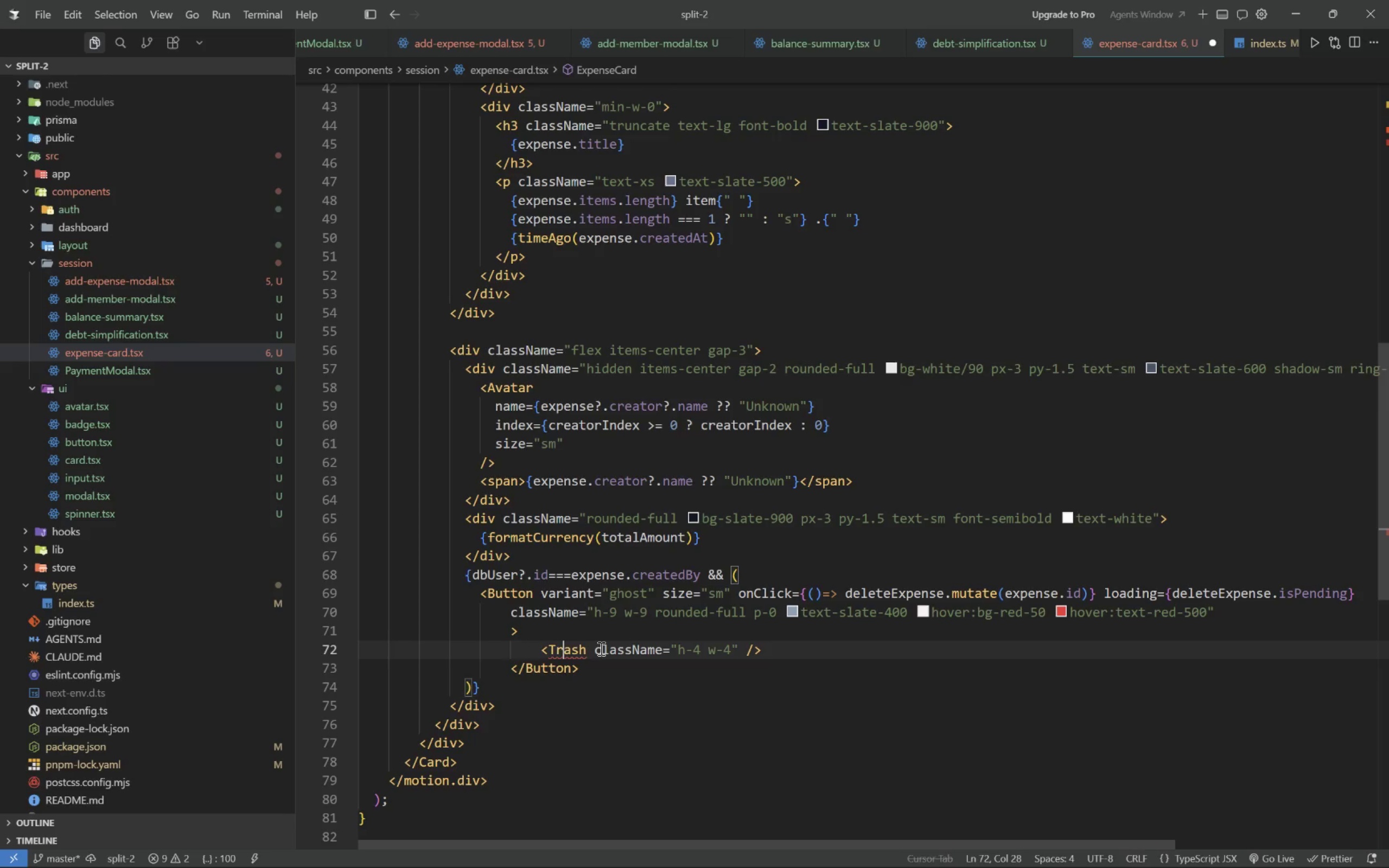 
key(ArrowRight)
 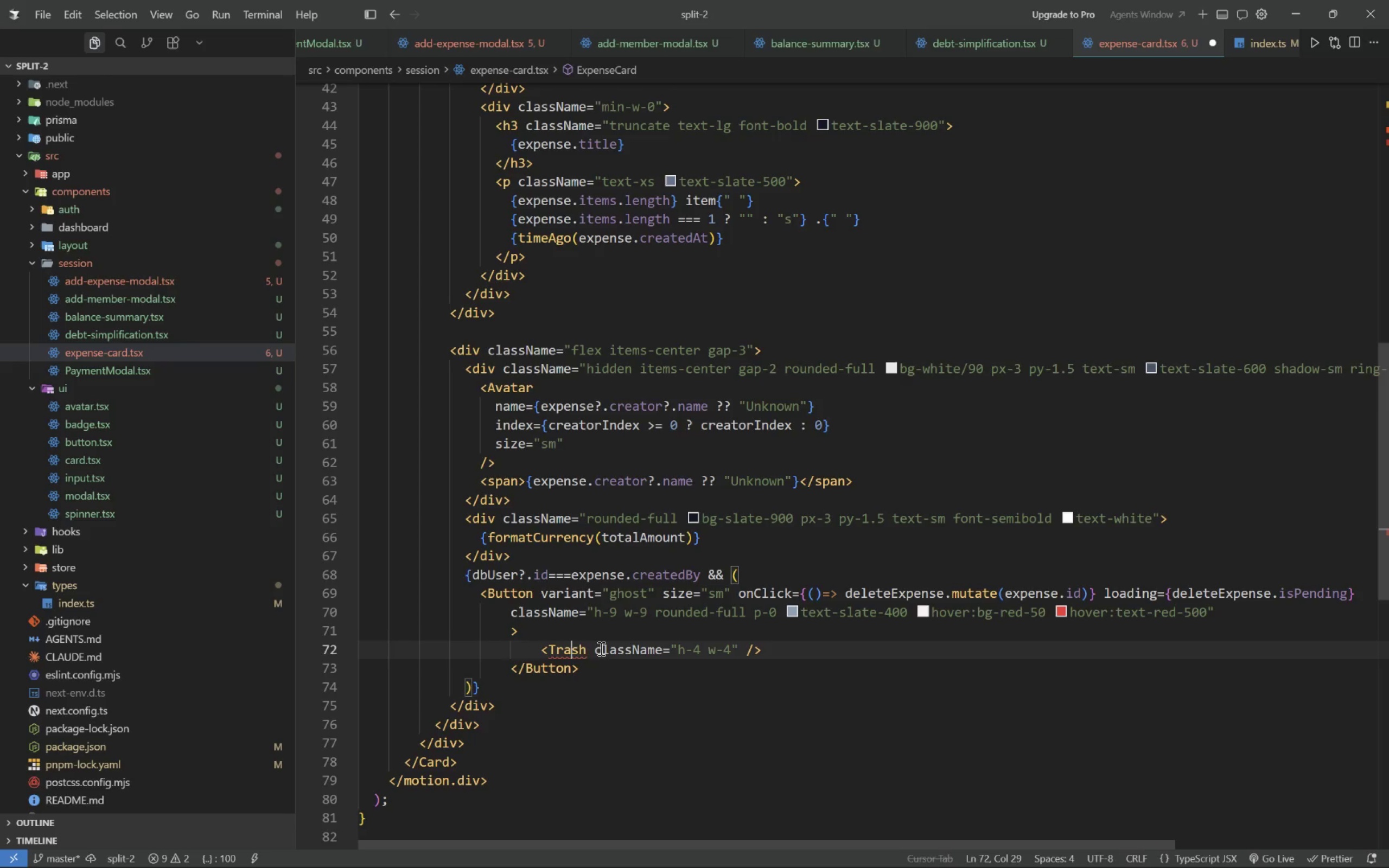 
key(ArrowRight)
 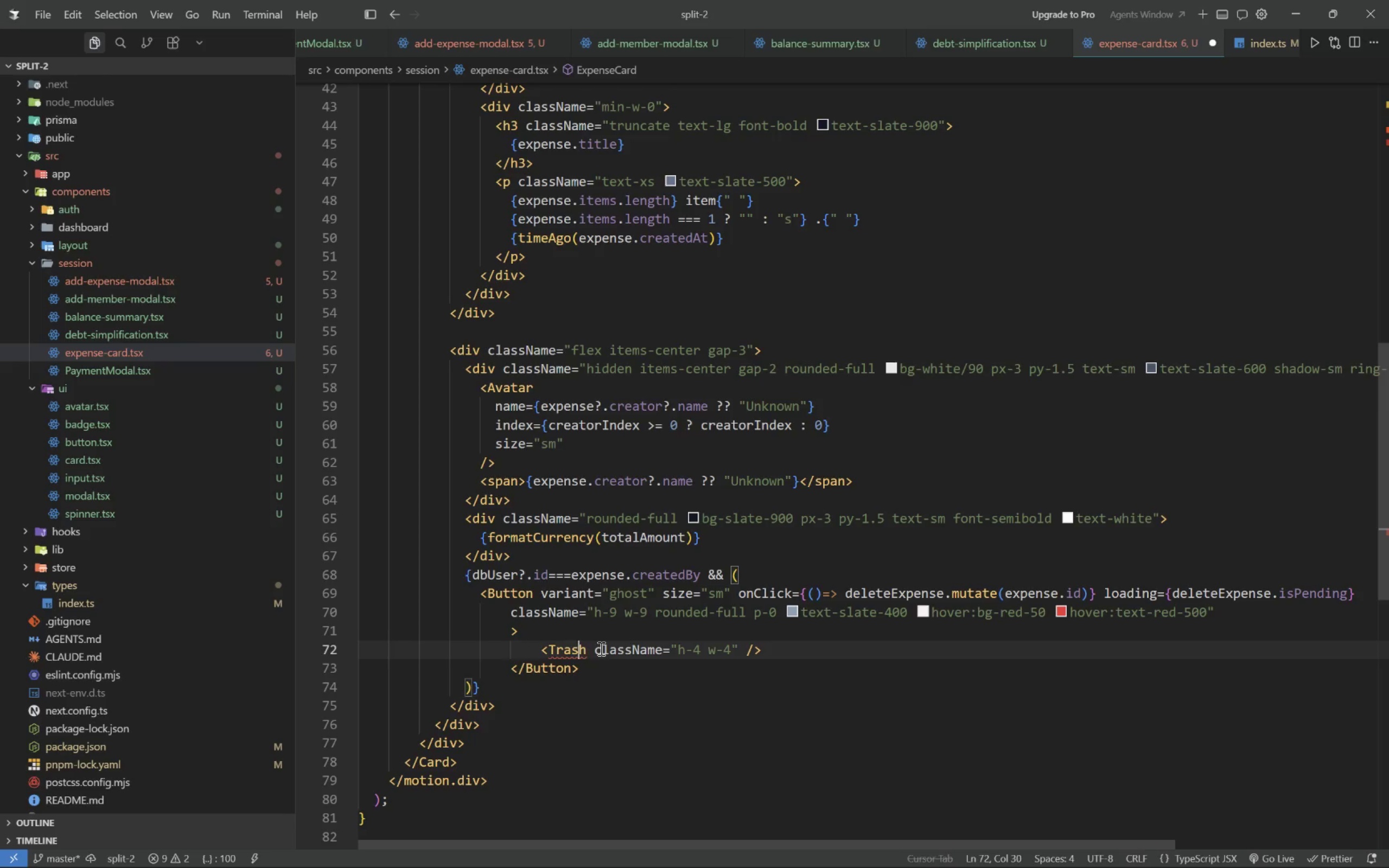 
key(ArrowRight)
 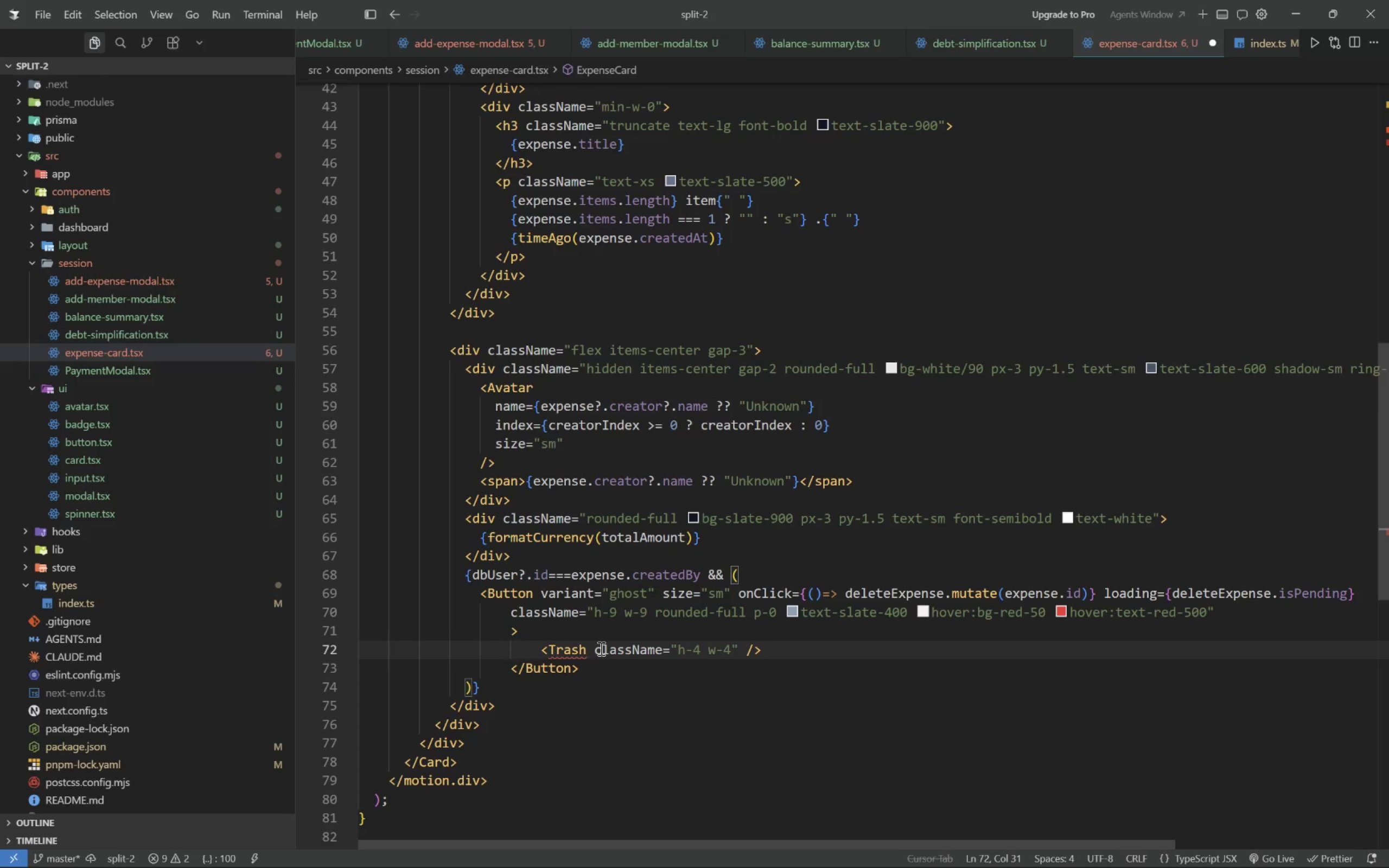 
key(2)
 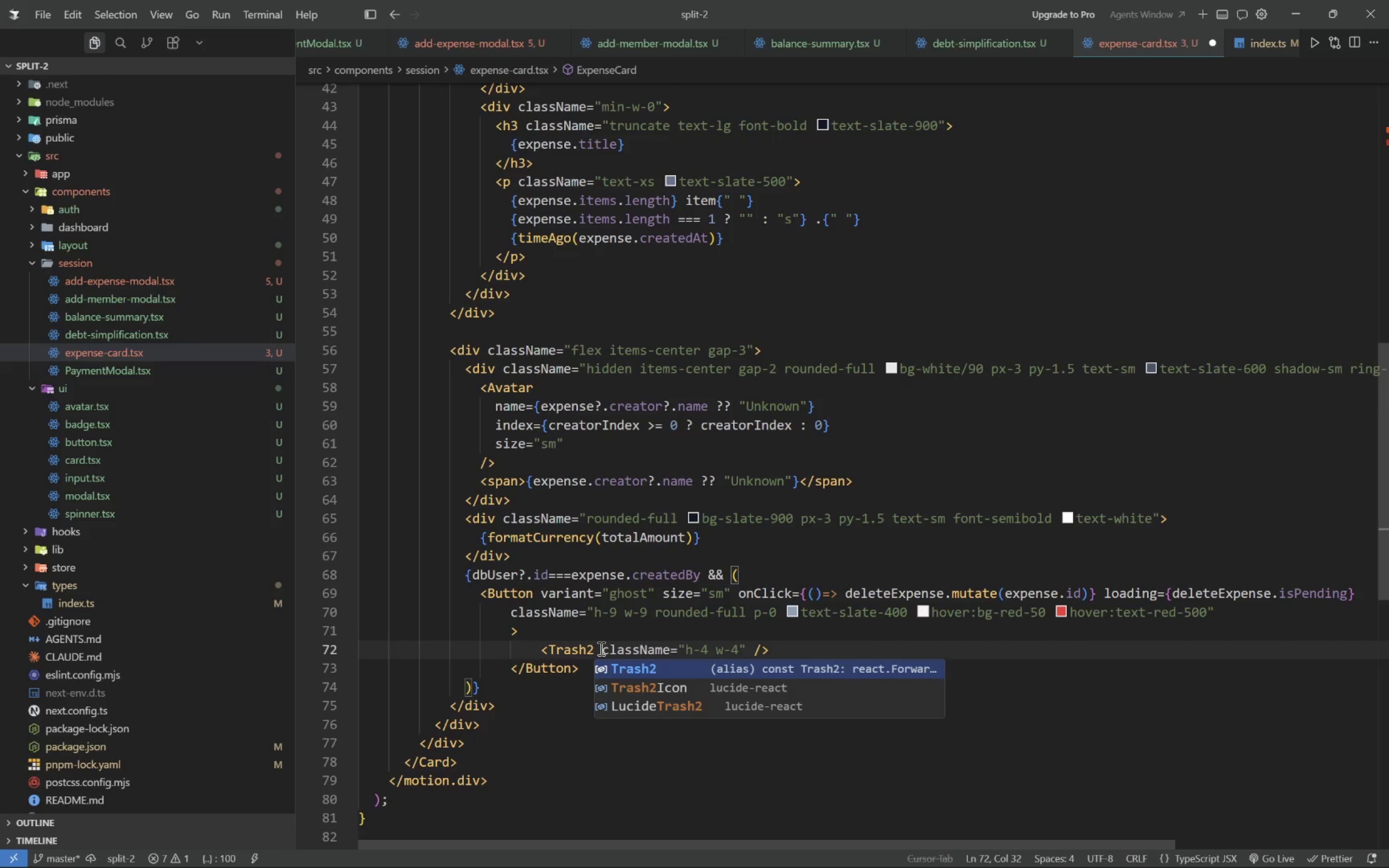 
key(Control+ControlLeft)
 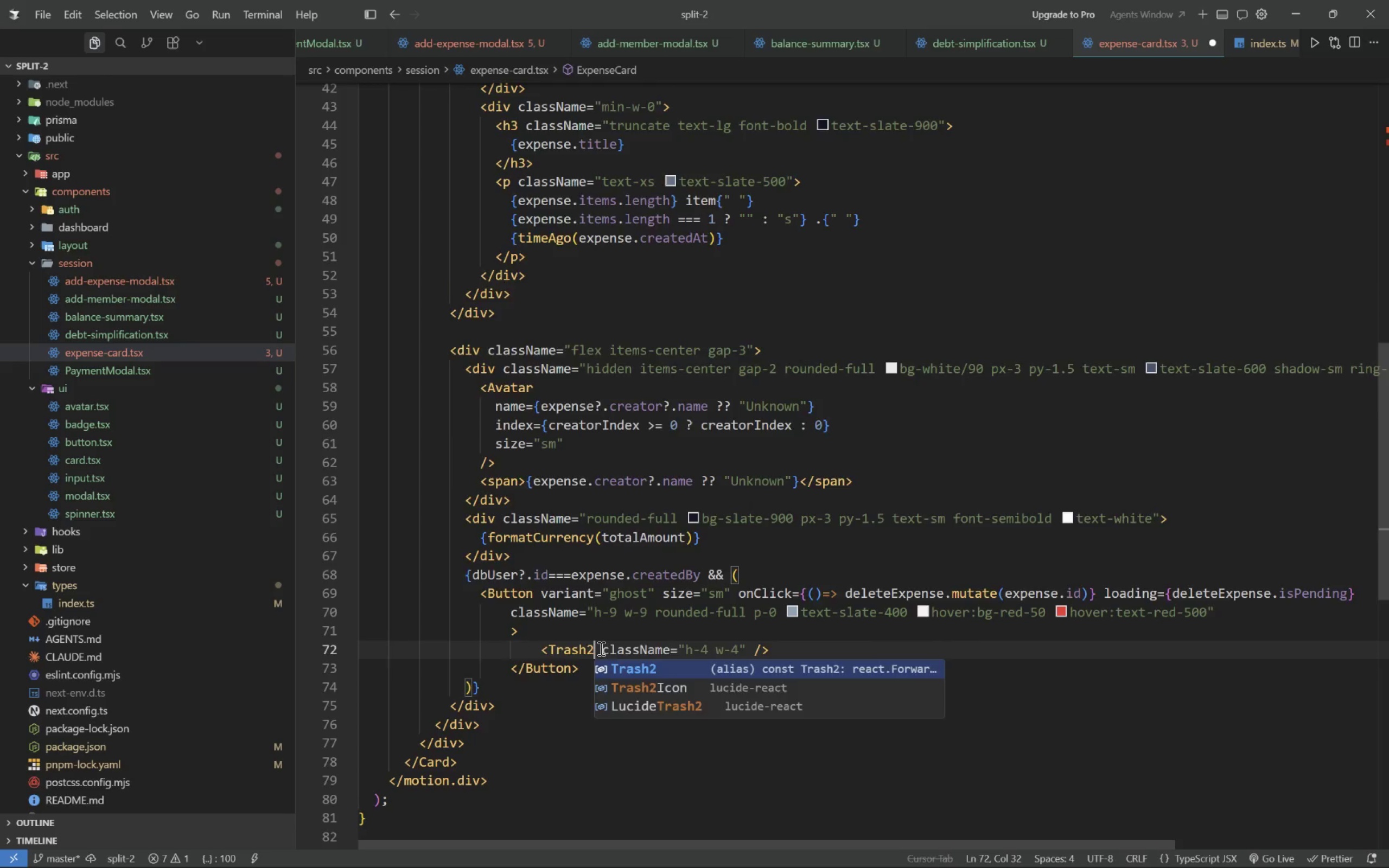 
key(Control+S)
 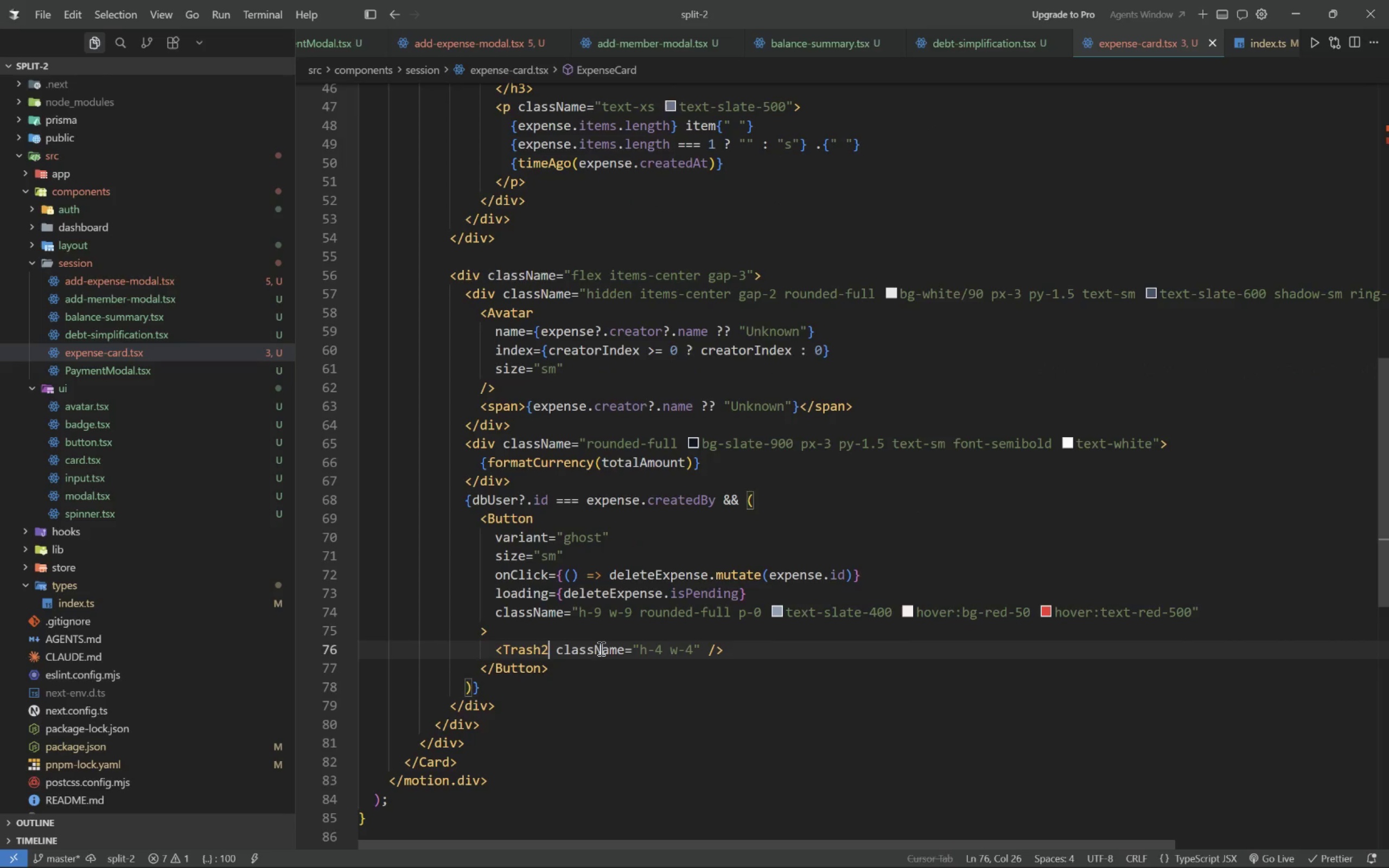 
wait(6.88)
 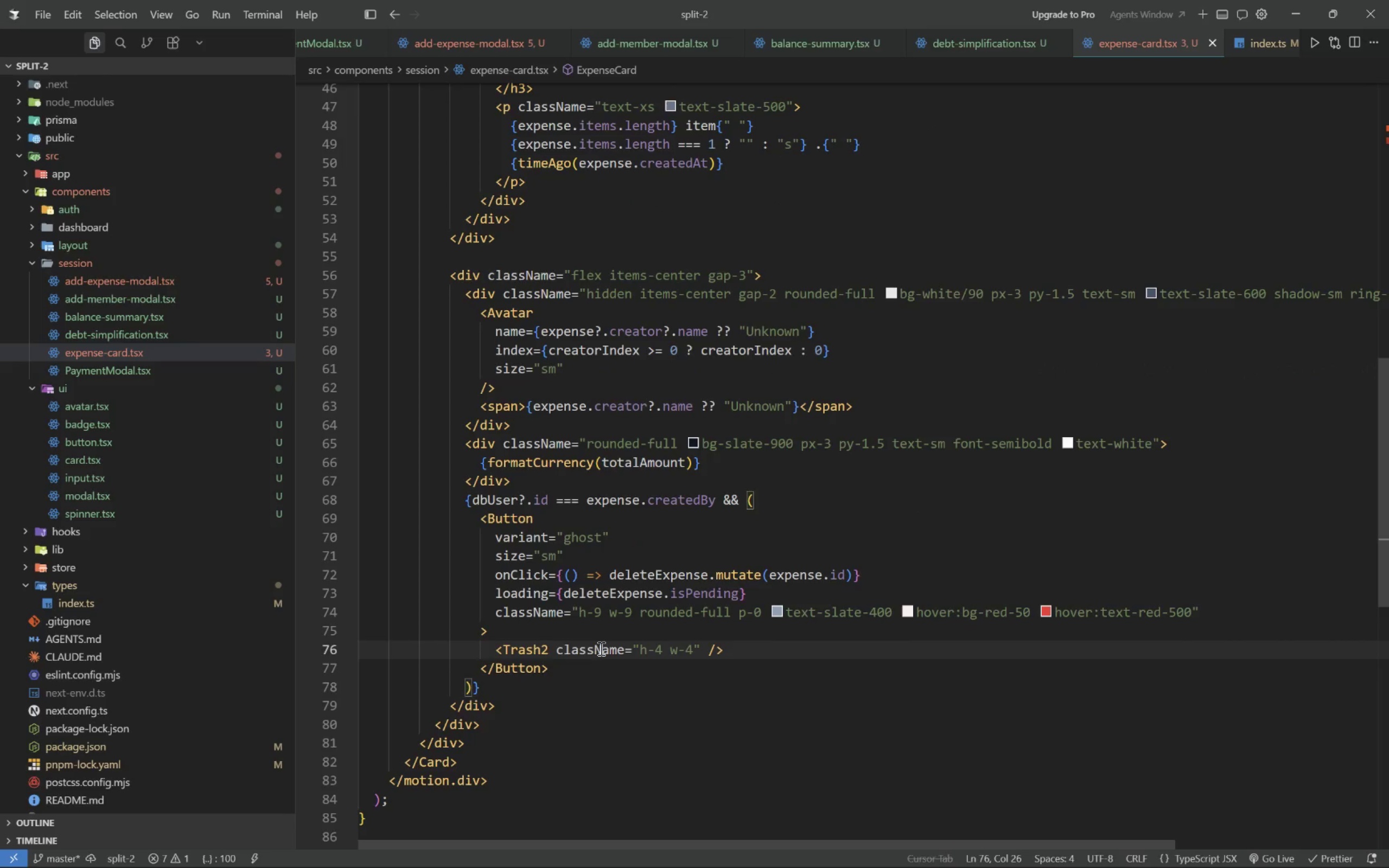 
key(Control+ArrowDown)
 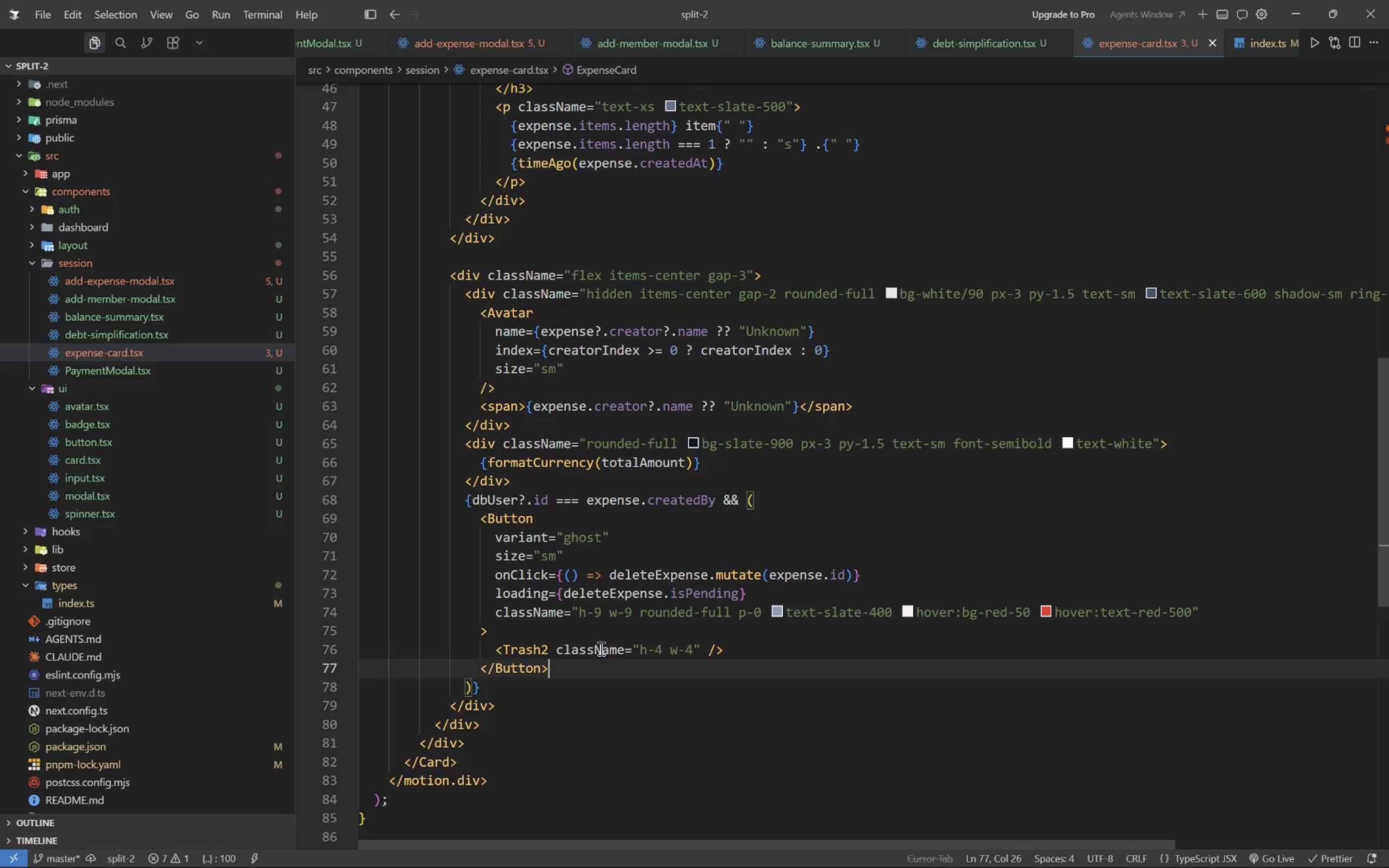 
key(Control+ArrowDown)
 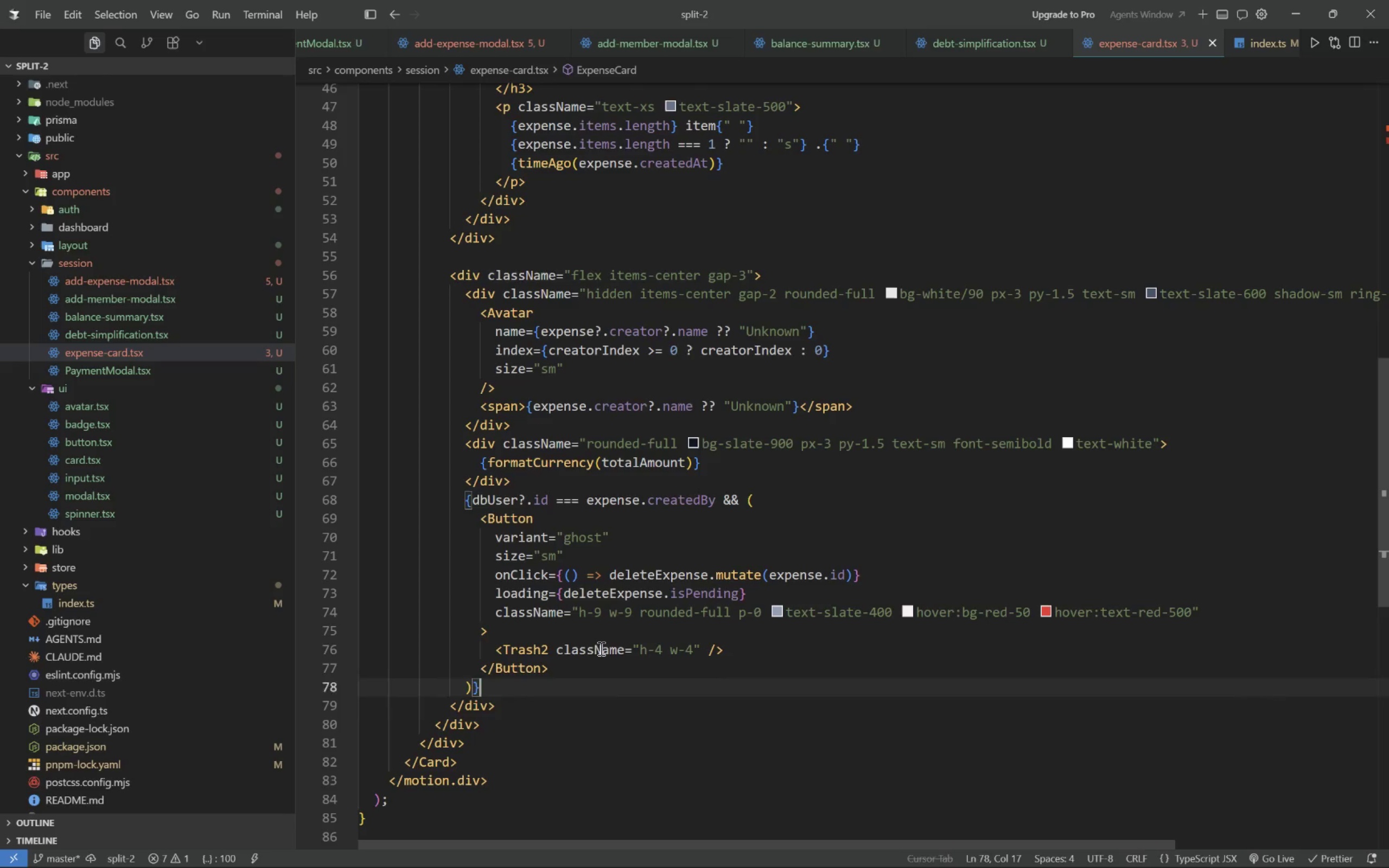 
key(Control+ArrowDown)